 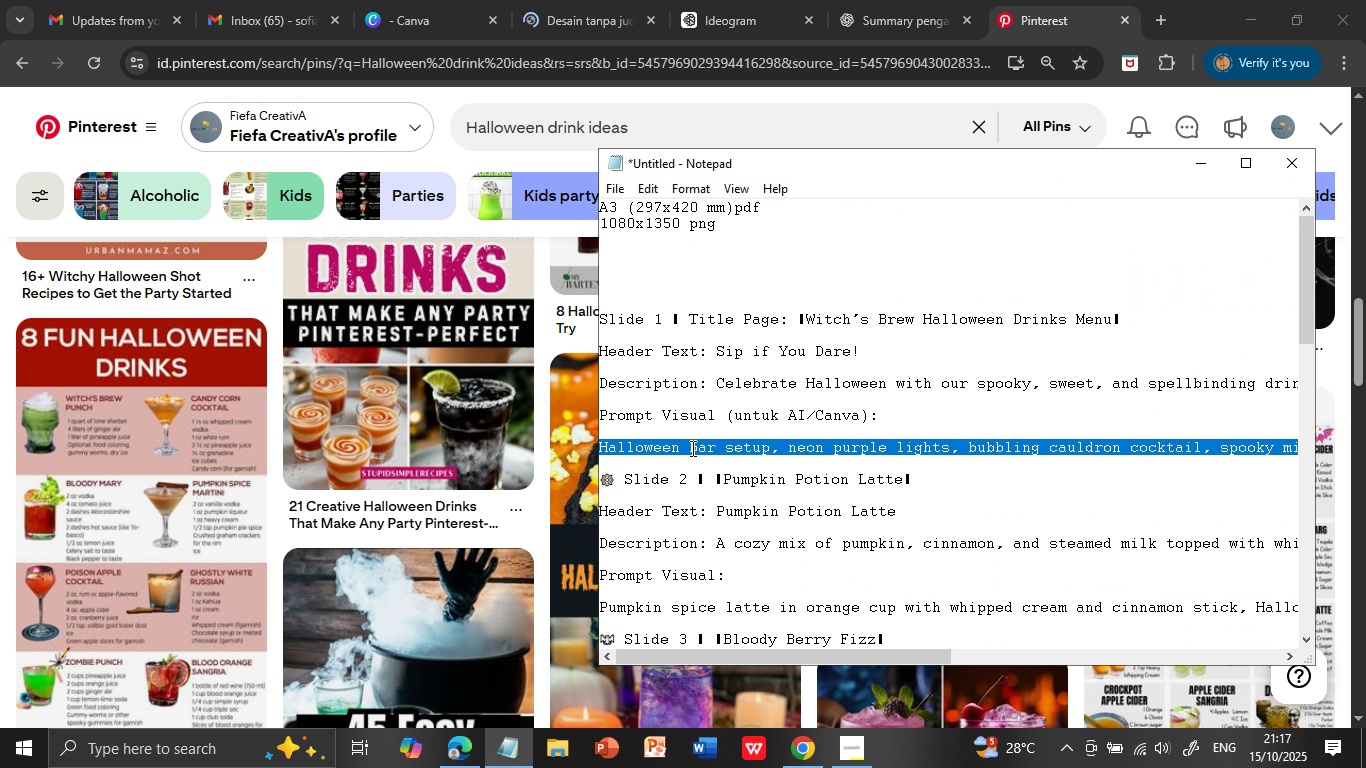 
key(Shift+ArrowDown)
 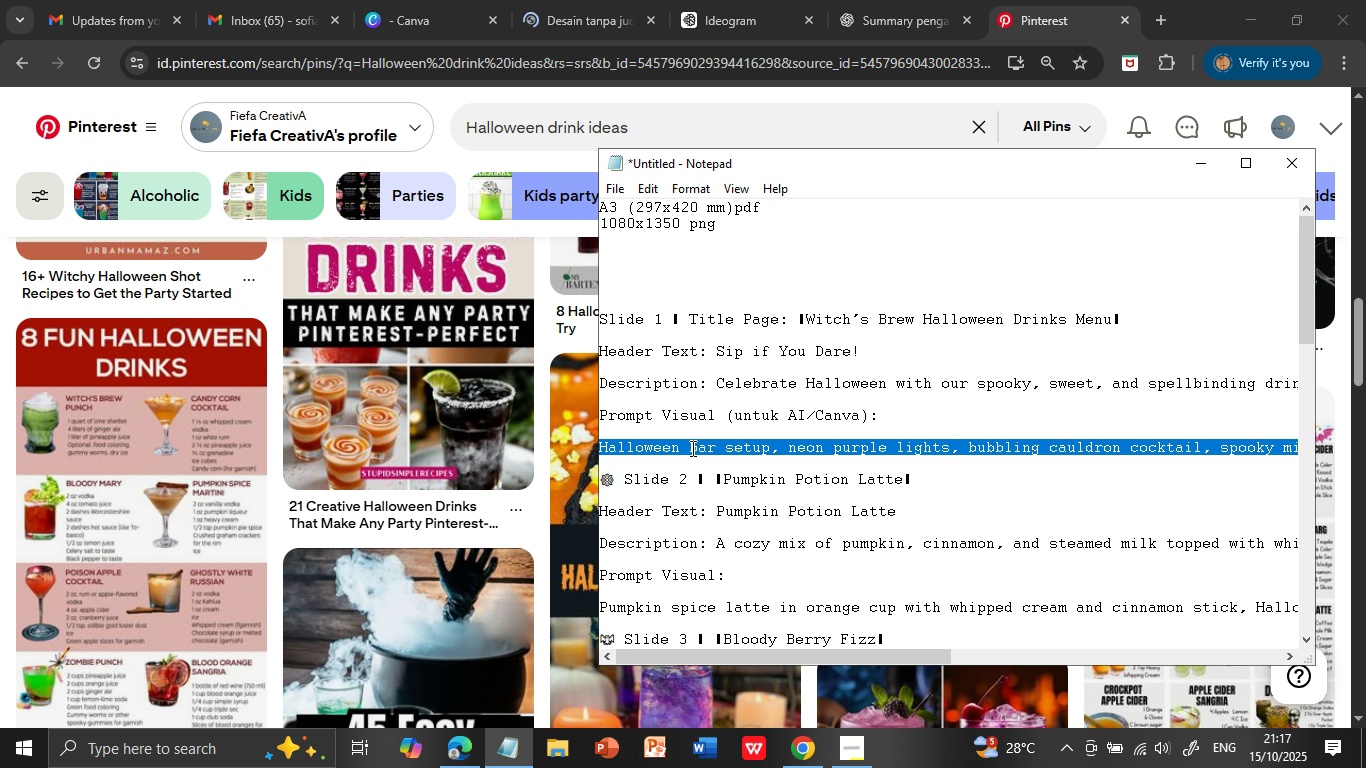 
key(Control+C)
 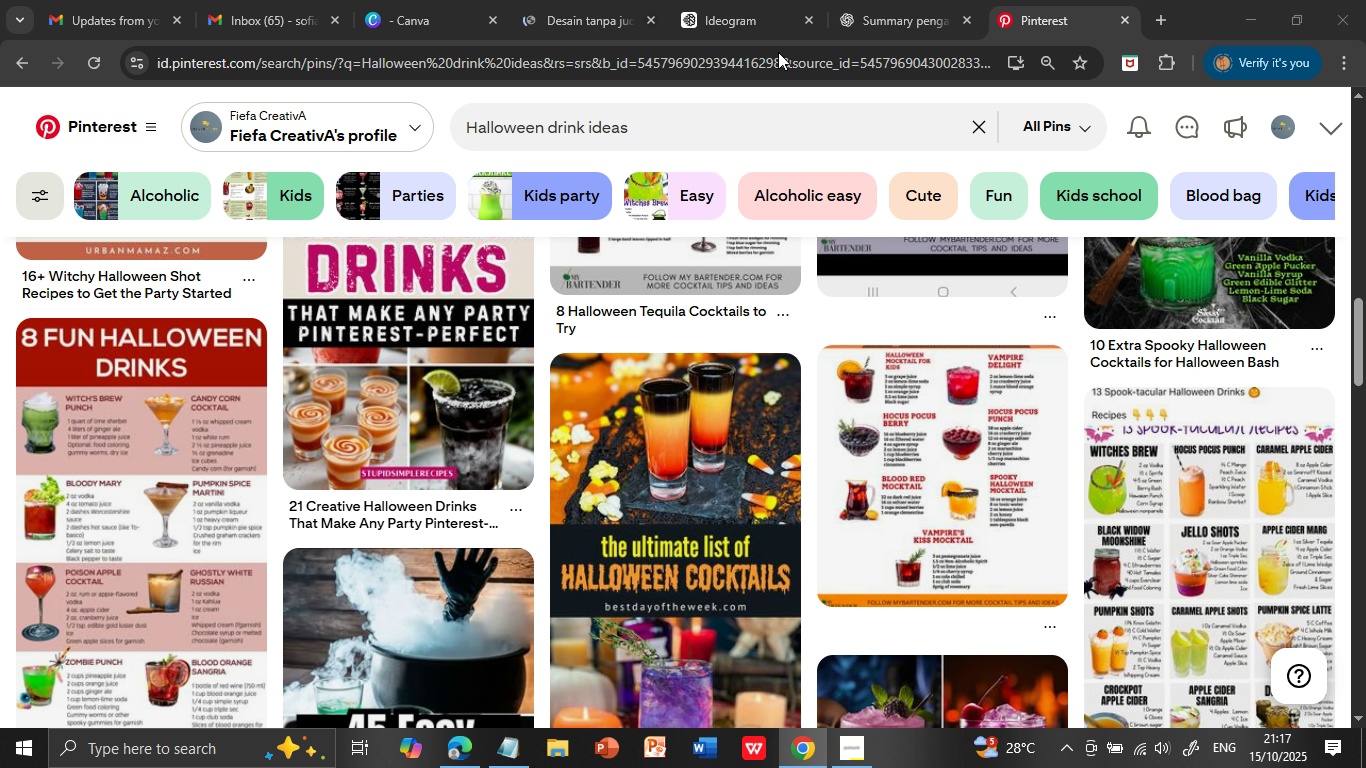 
left_click([725, 20])
 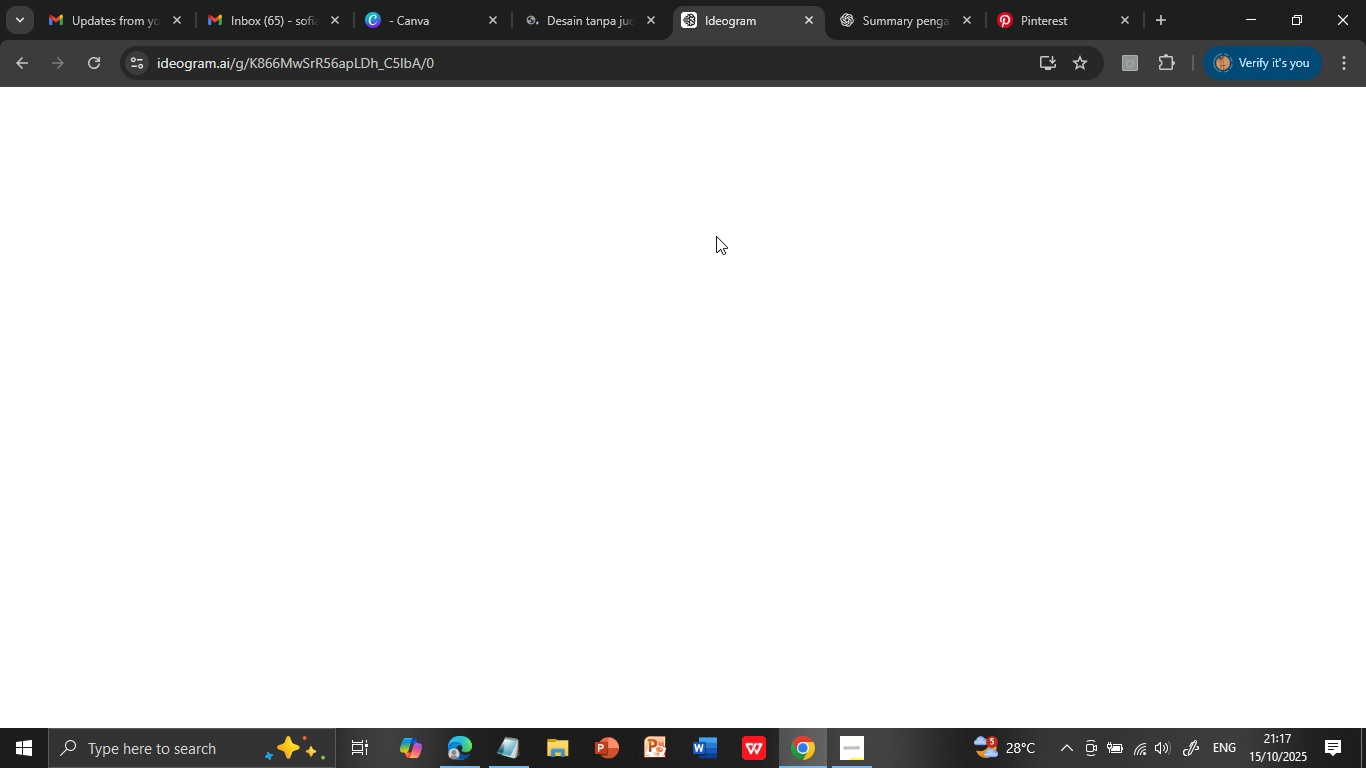 
wait(9.95)
 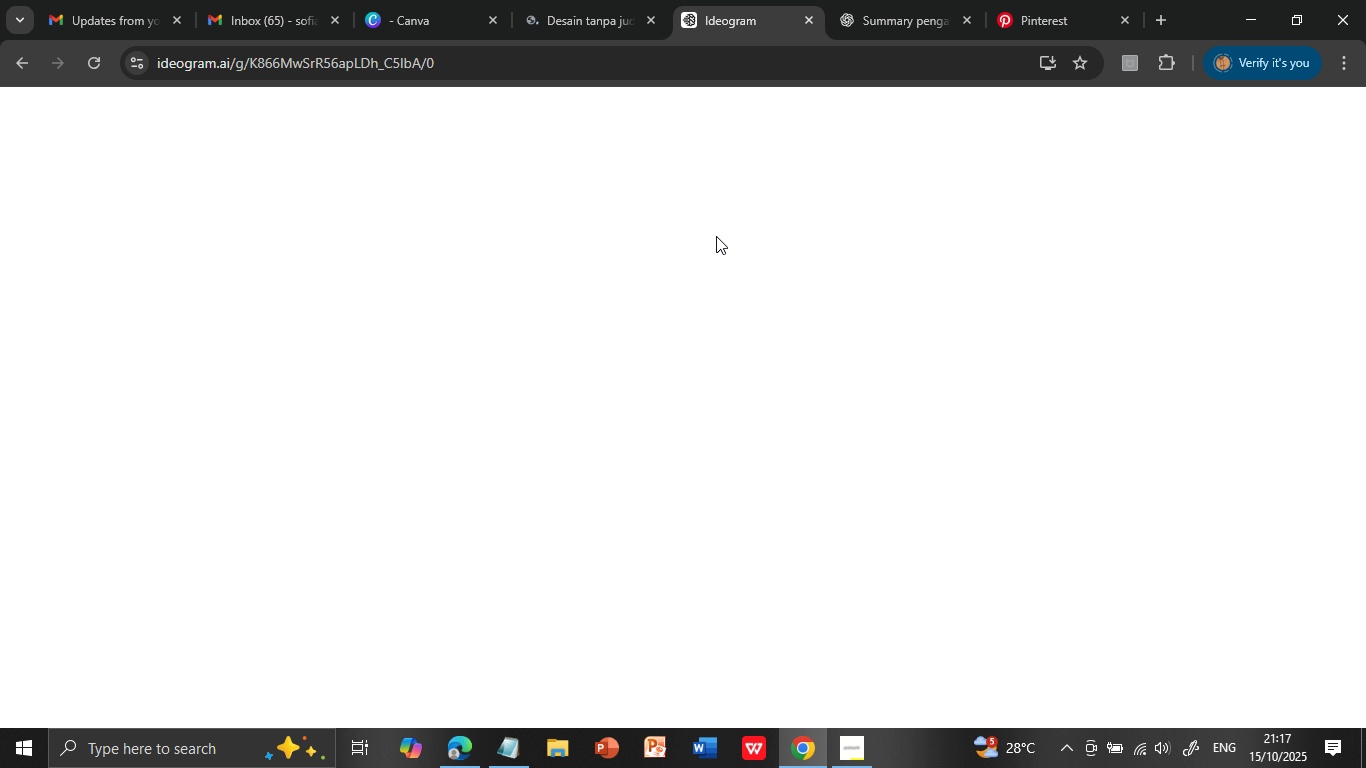 
left_click([717, 125])
 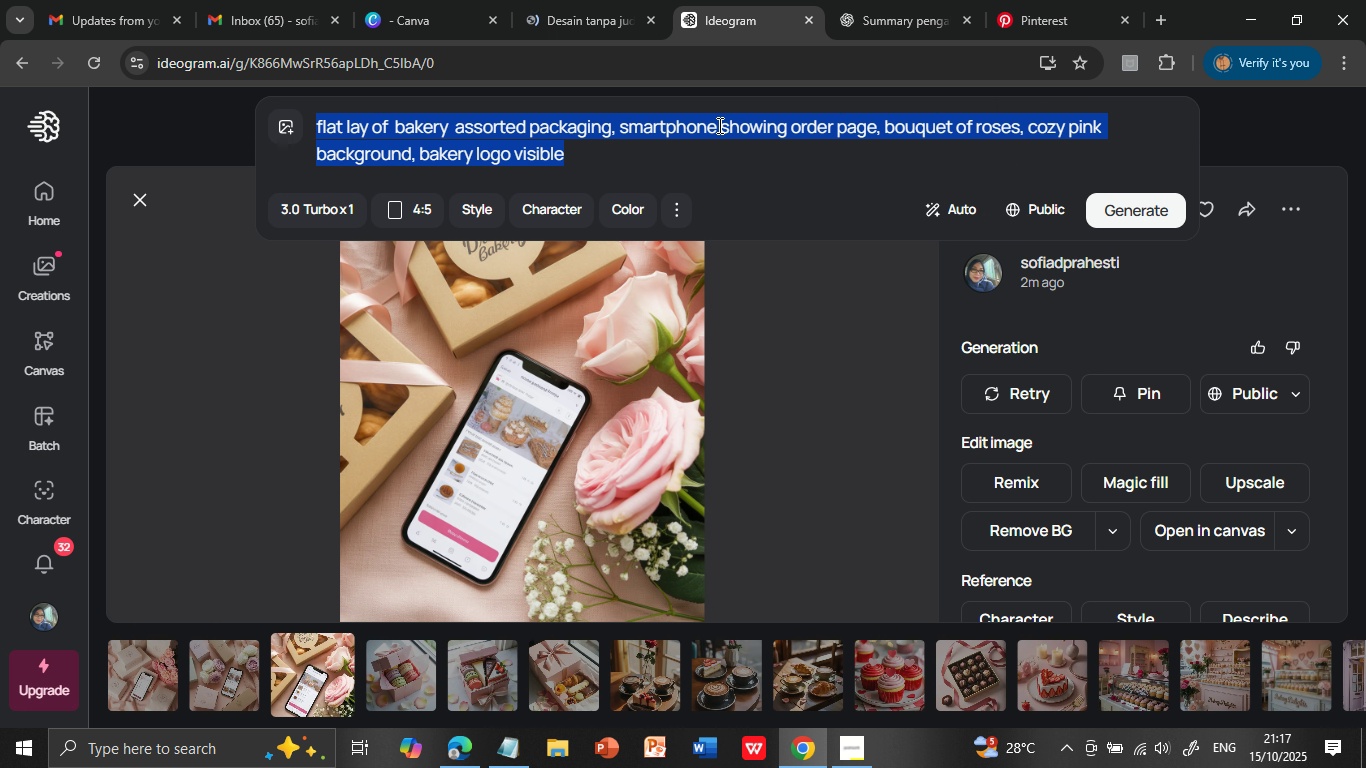 
triple_click([718, 125])
 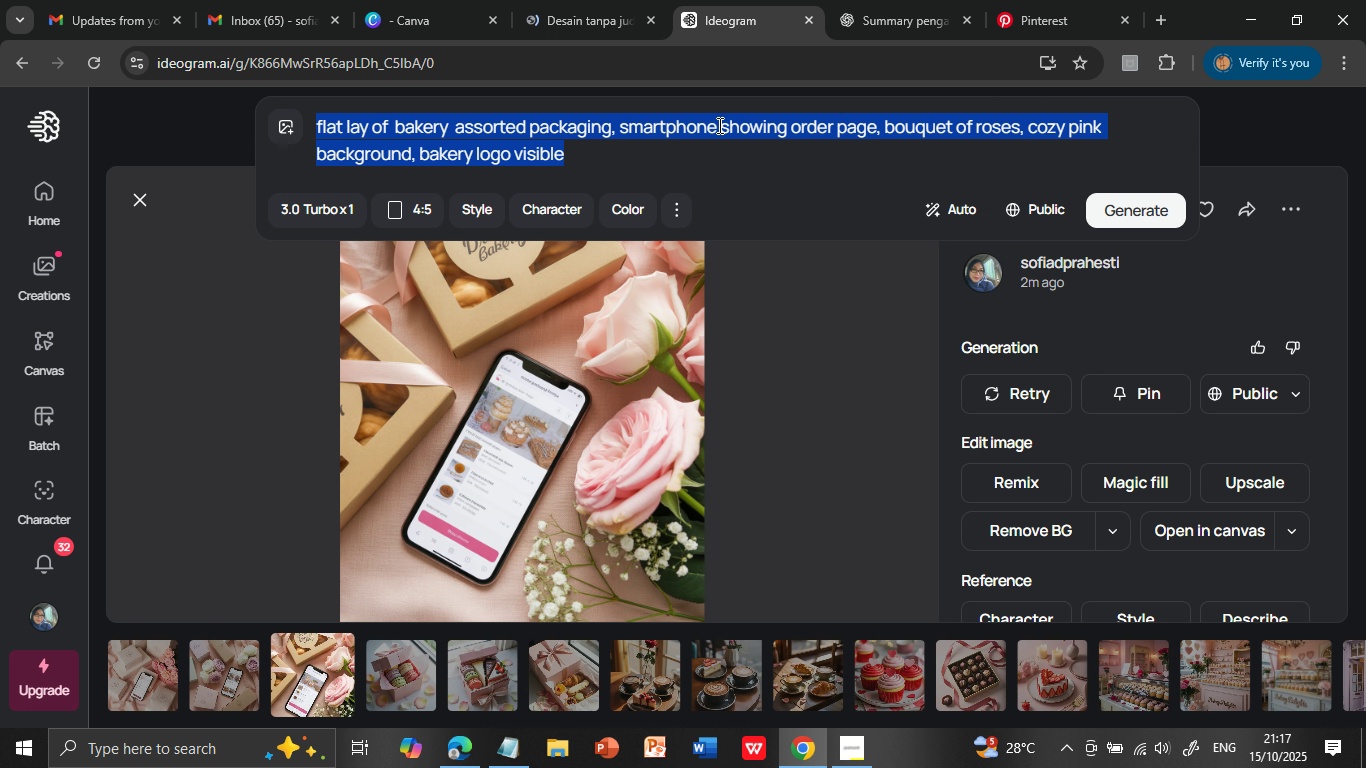 
double_click([718, 125])
 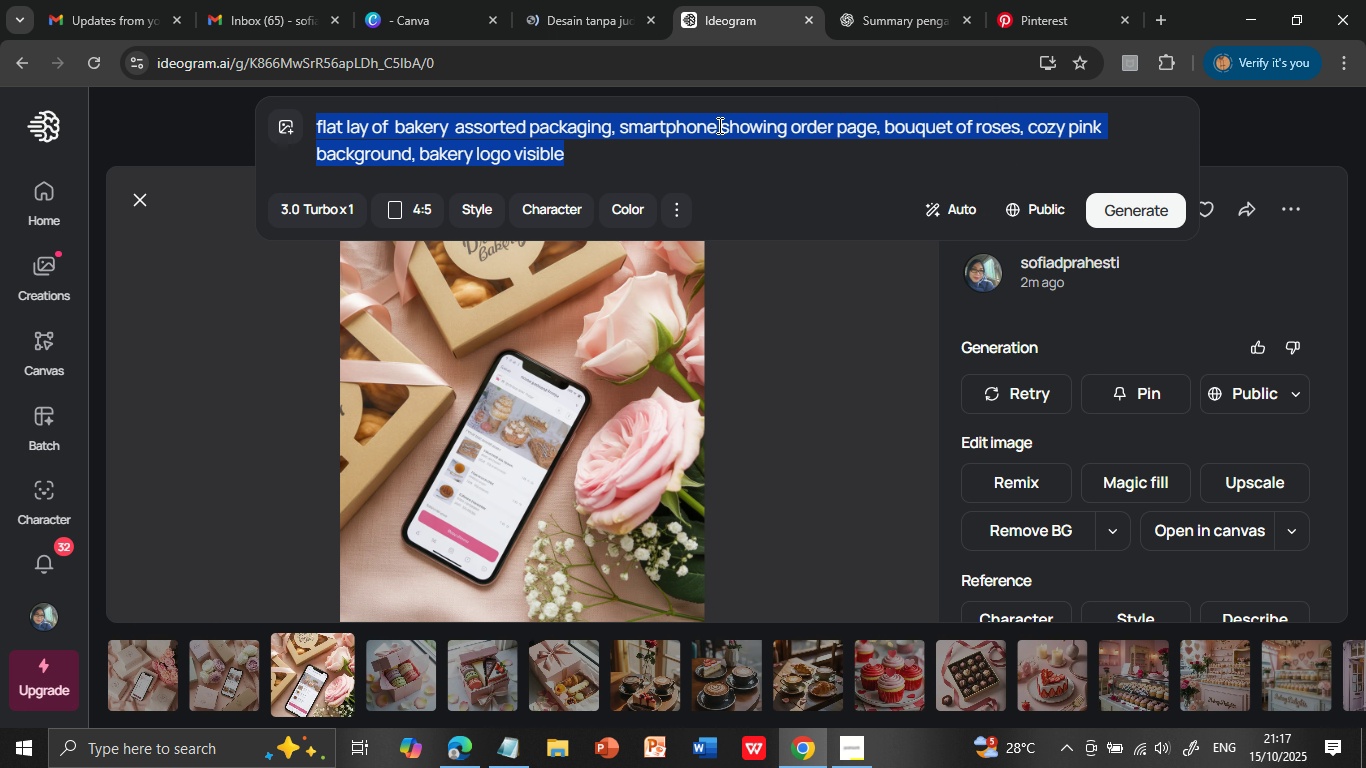 
key(Control+V)
 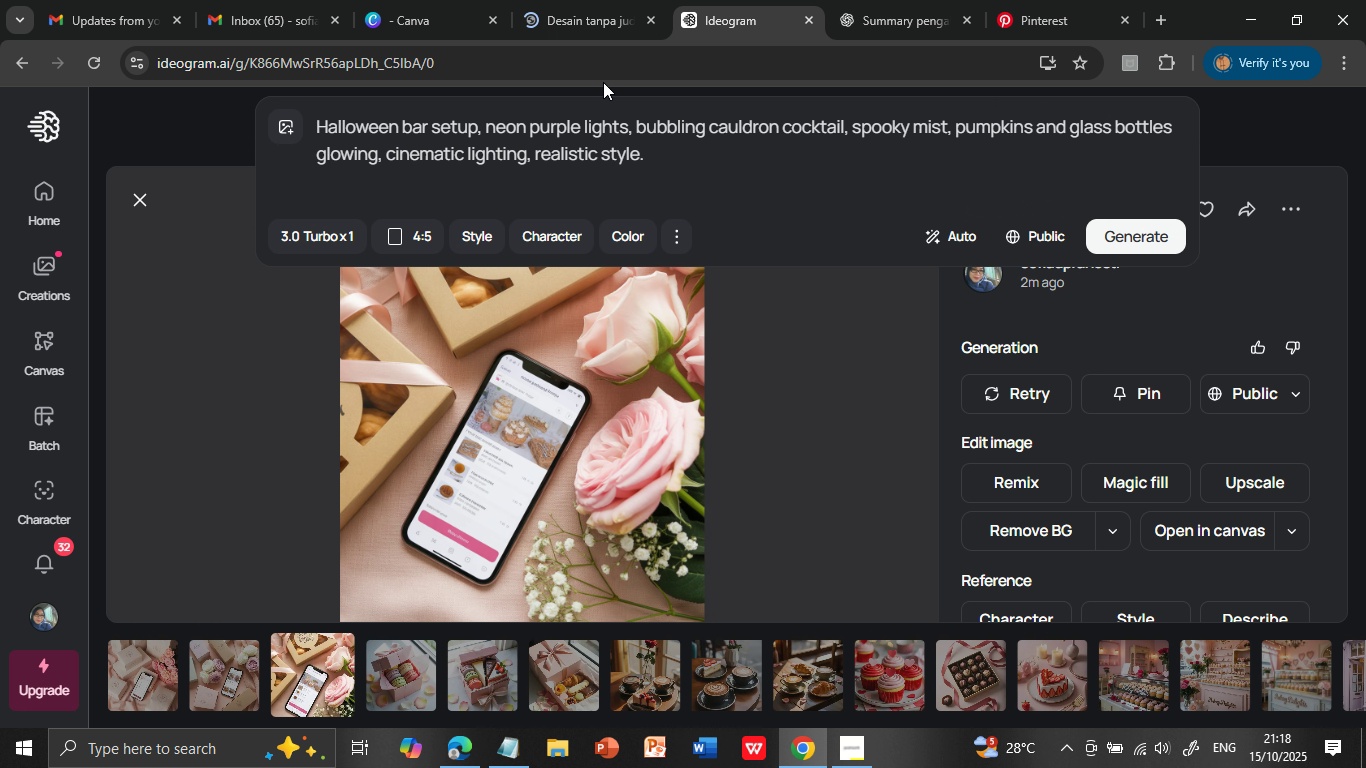 
wait(5.43)
 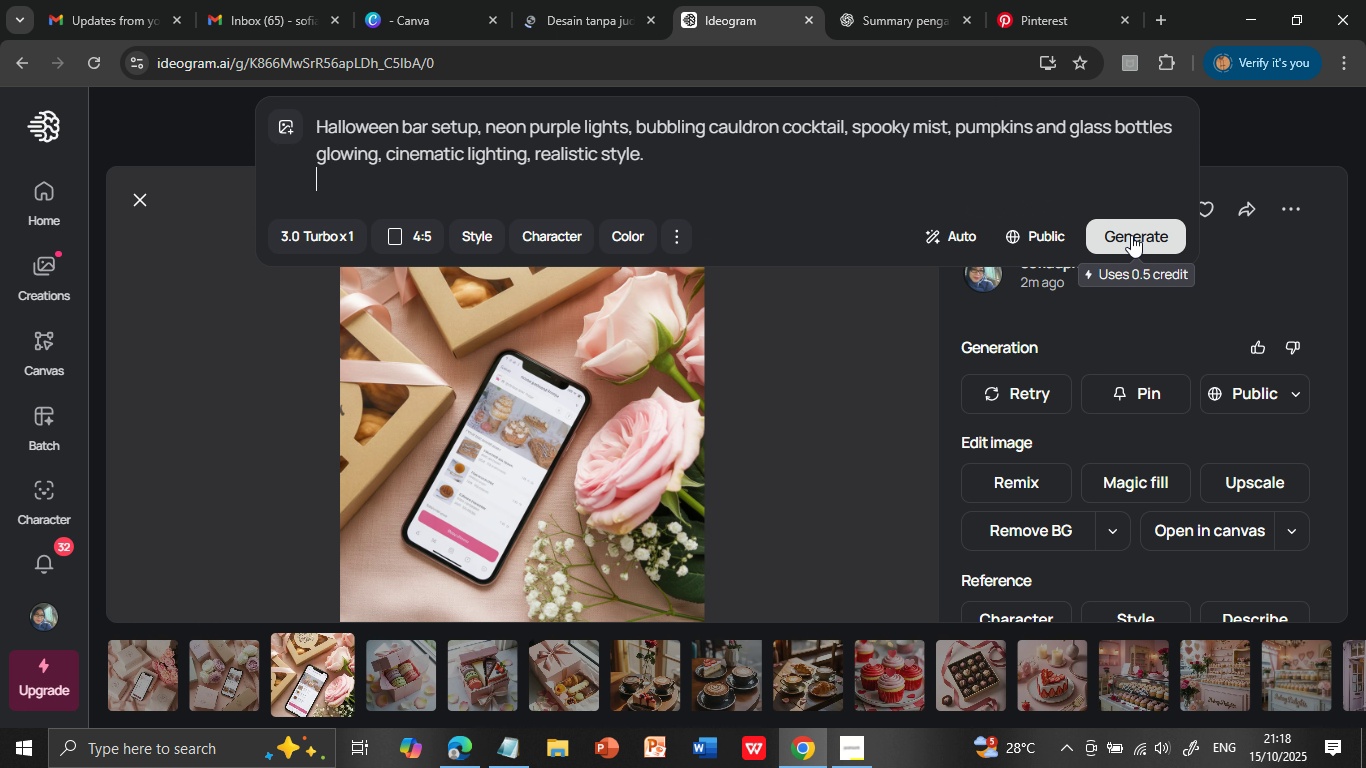 
left_click([560, 21])
 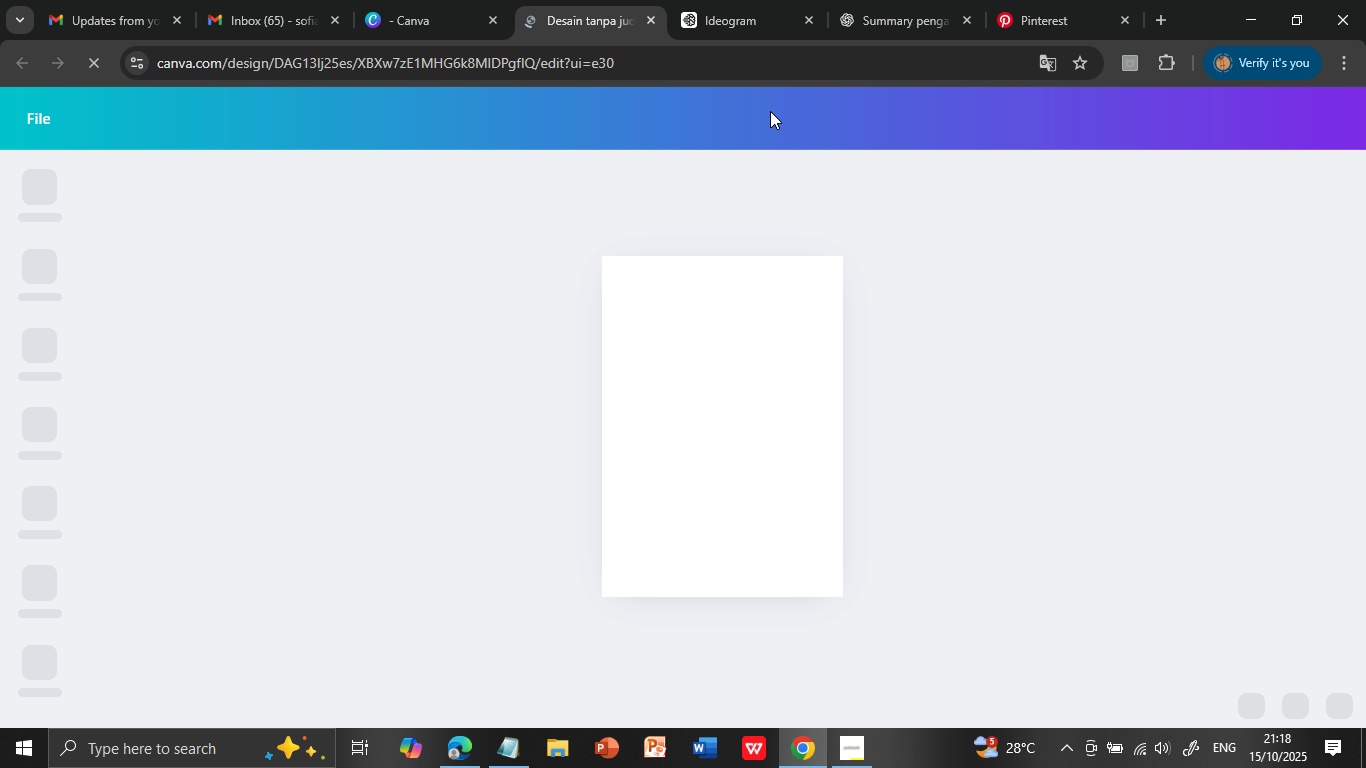 
wait(8.29)
 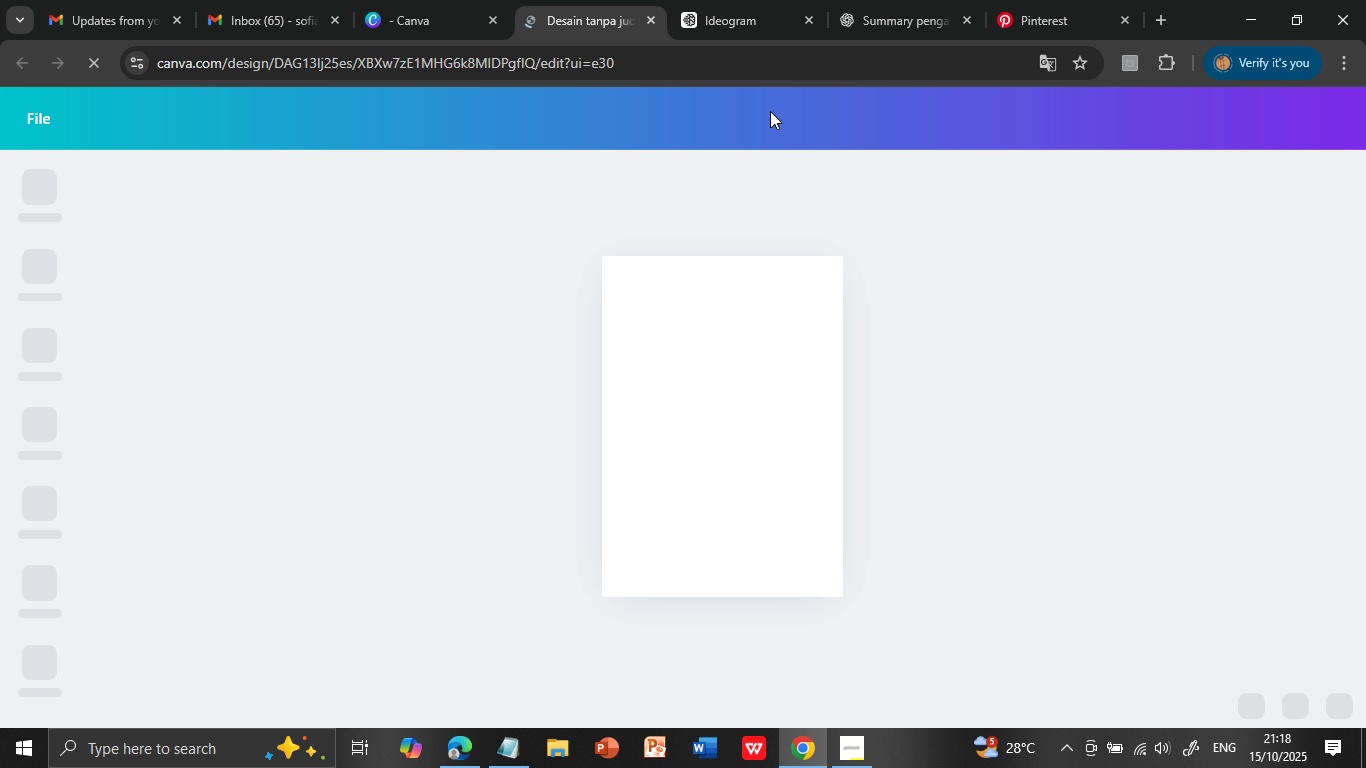 
left_click([744, 12])
 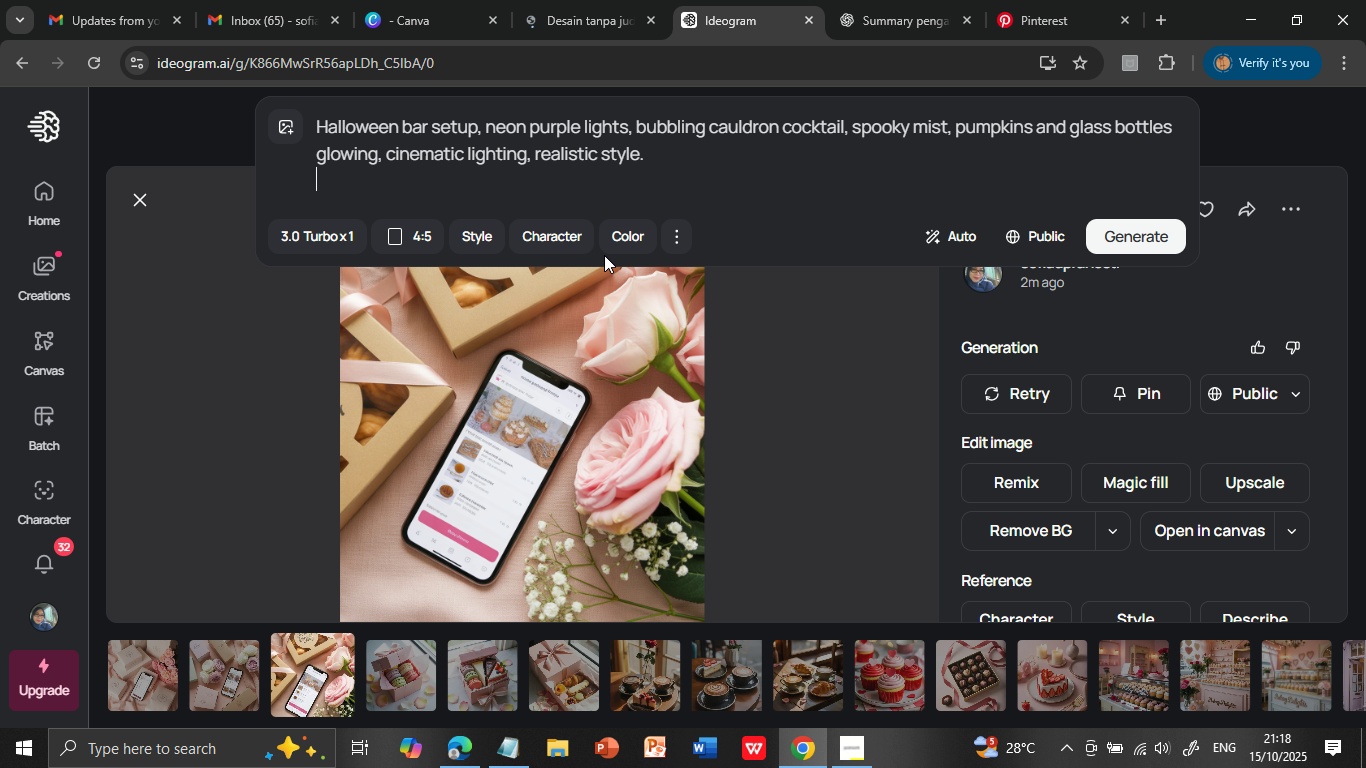 
wait(5.5)
 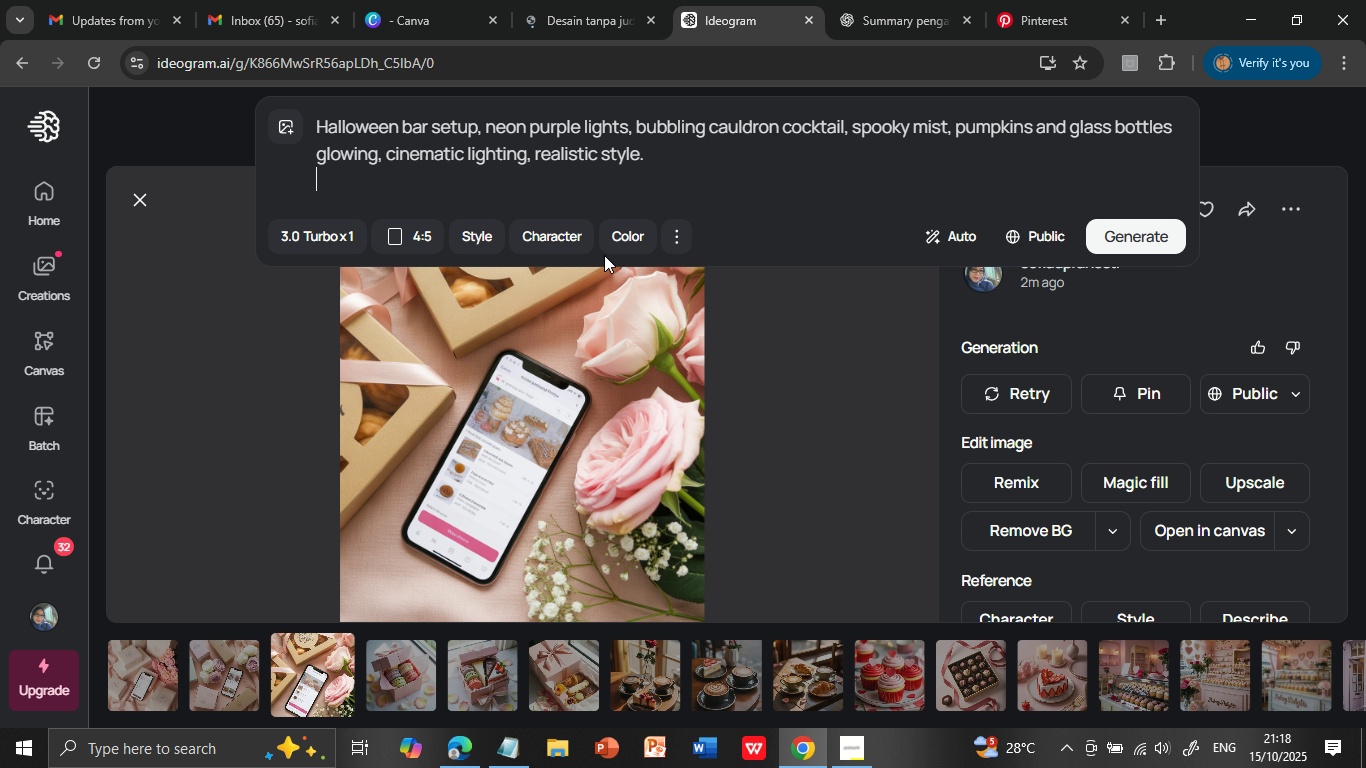 
left_click([423, 236])
 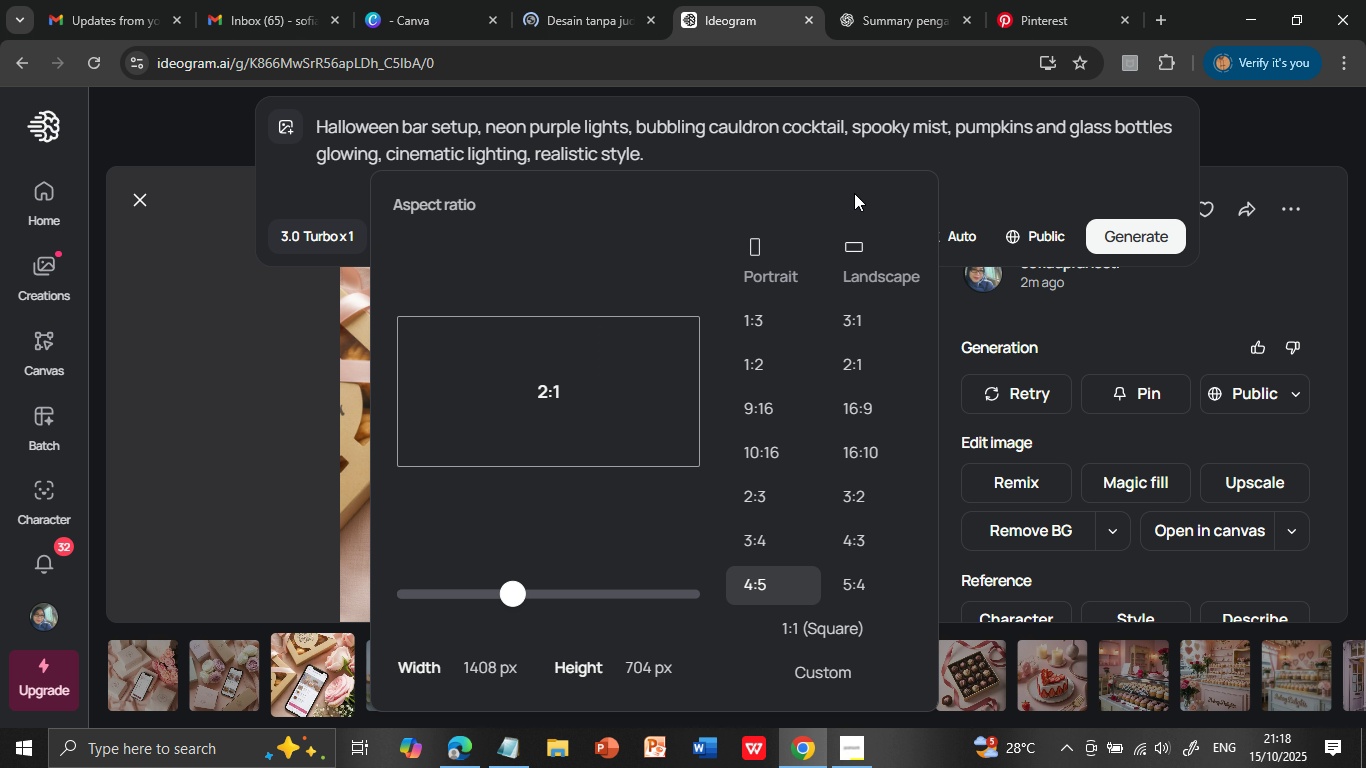 
left_click([853, 189])
 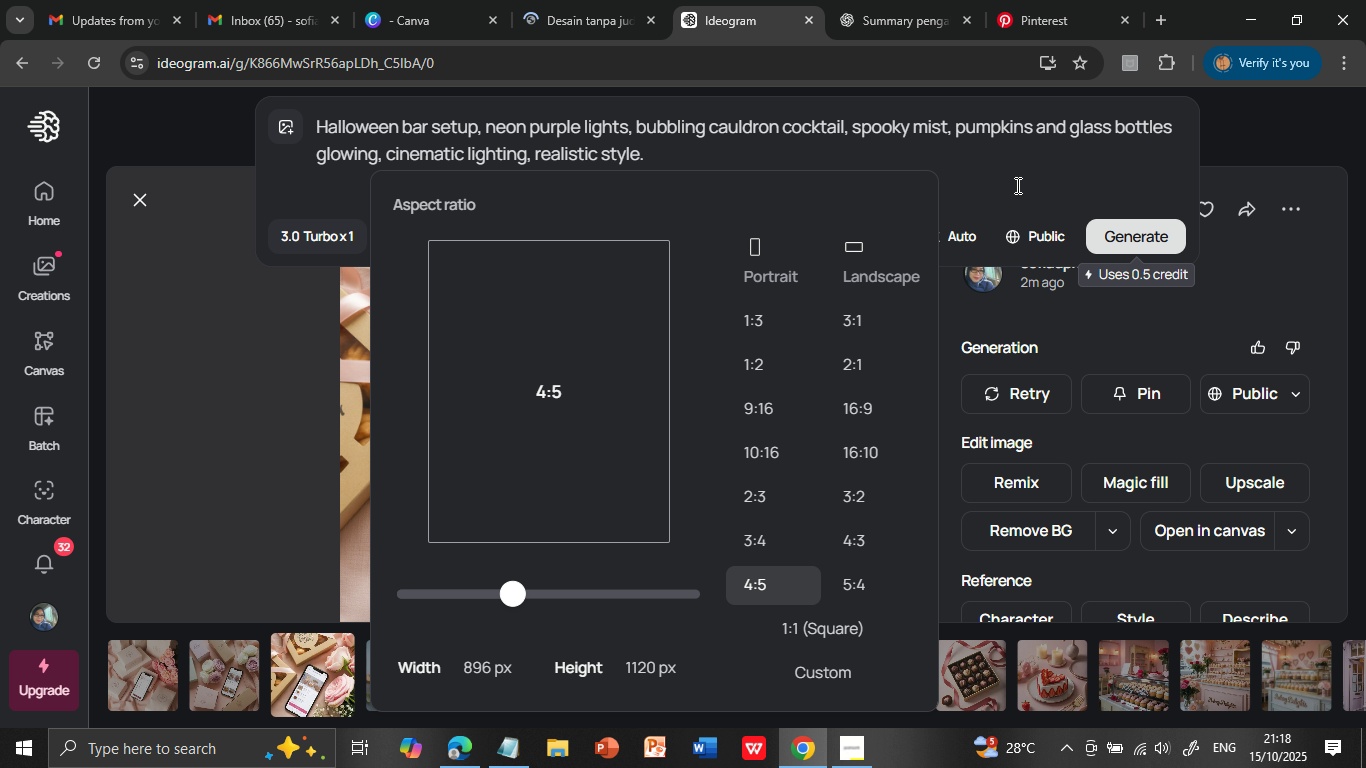 
left_click([1134, 232])
 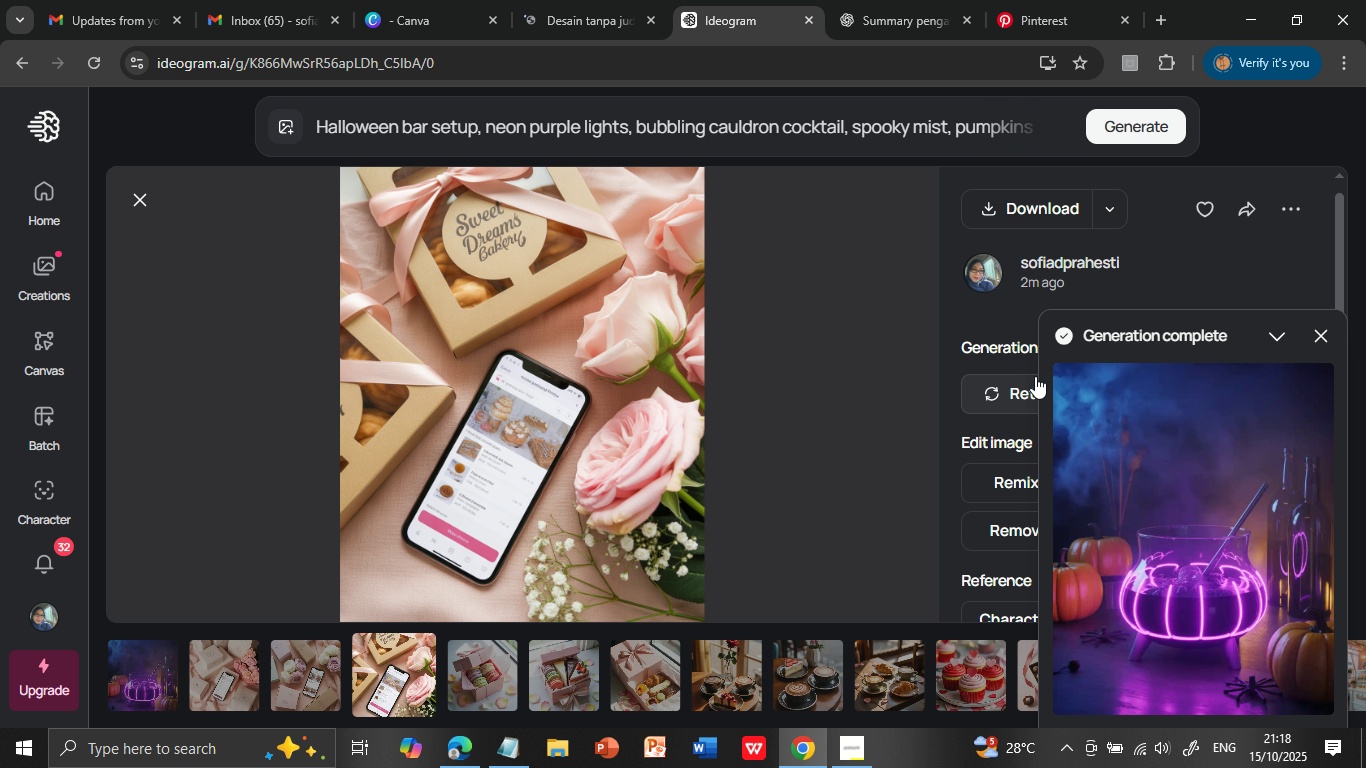 
wait(30.37)
 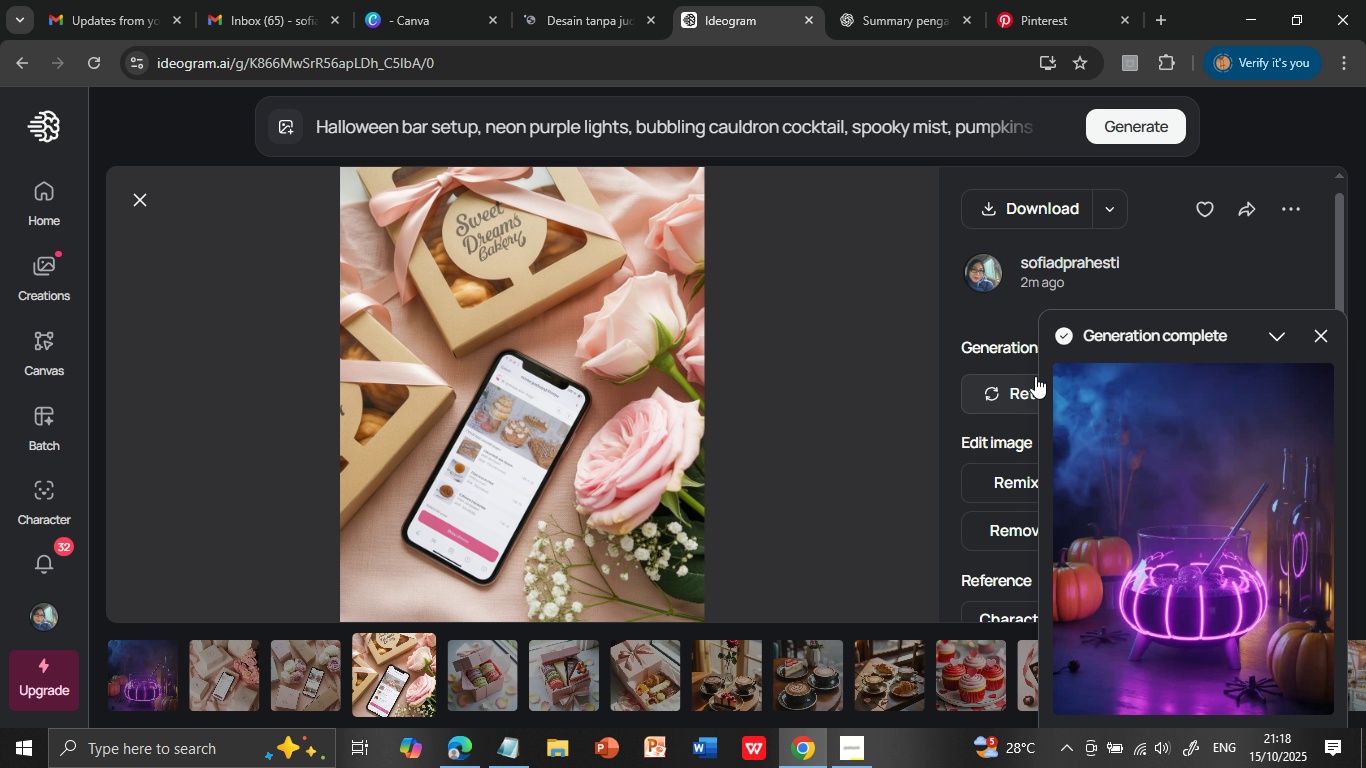 
left_click([1137, 124])
 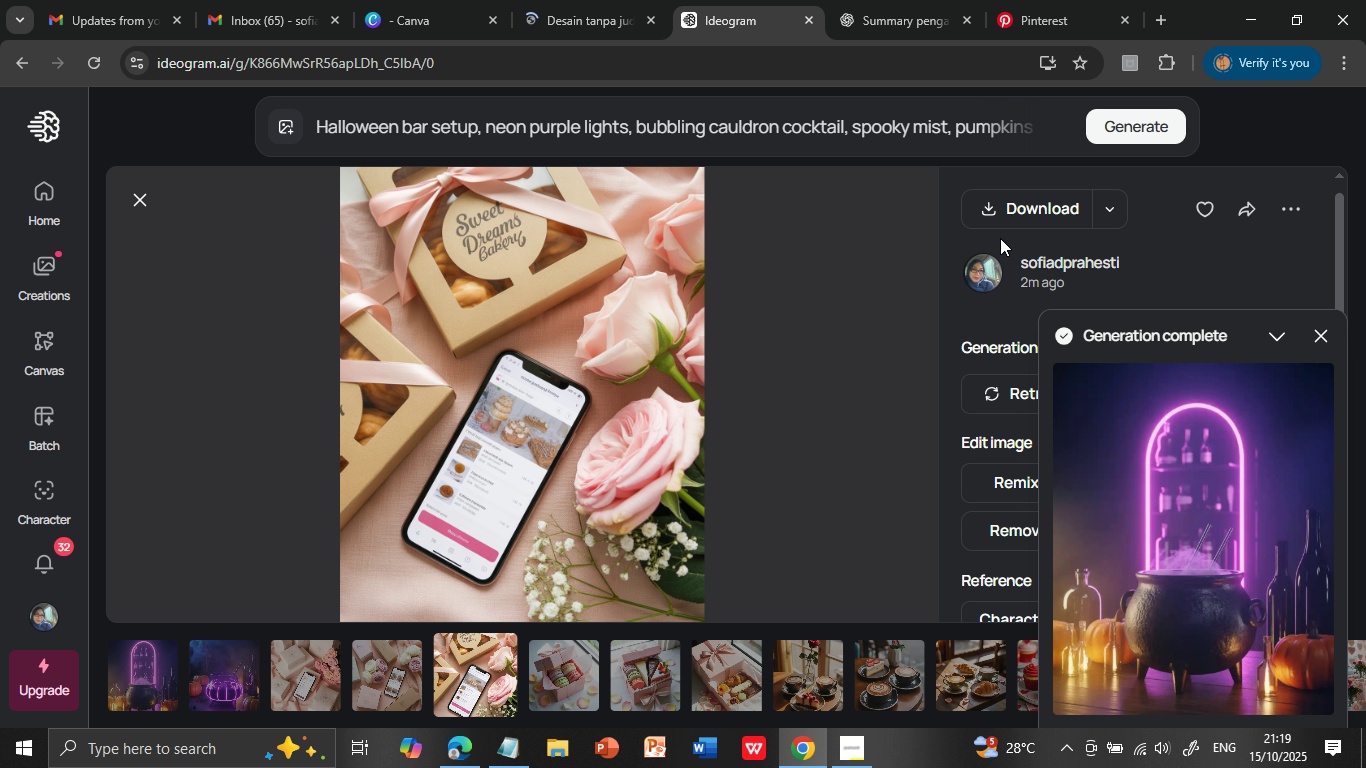 
wait(33.82)
 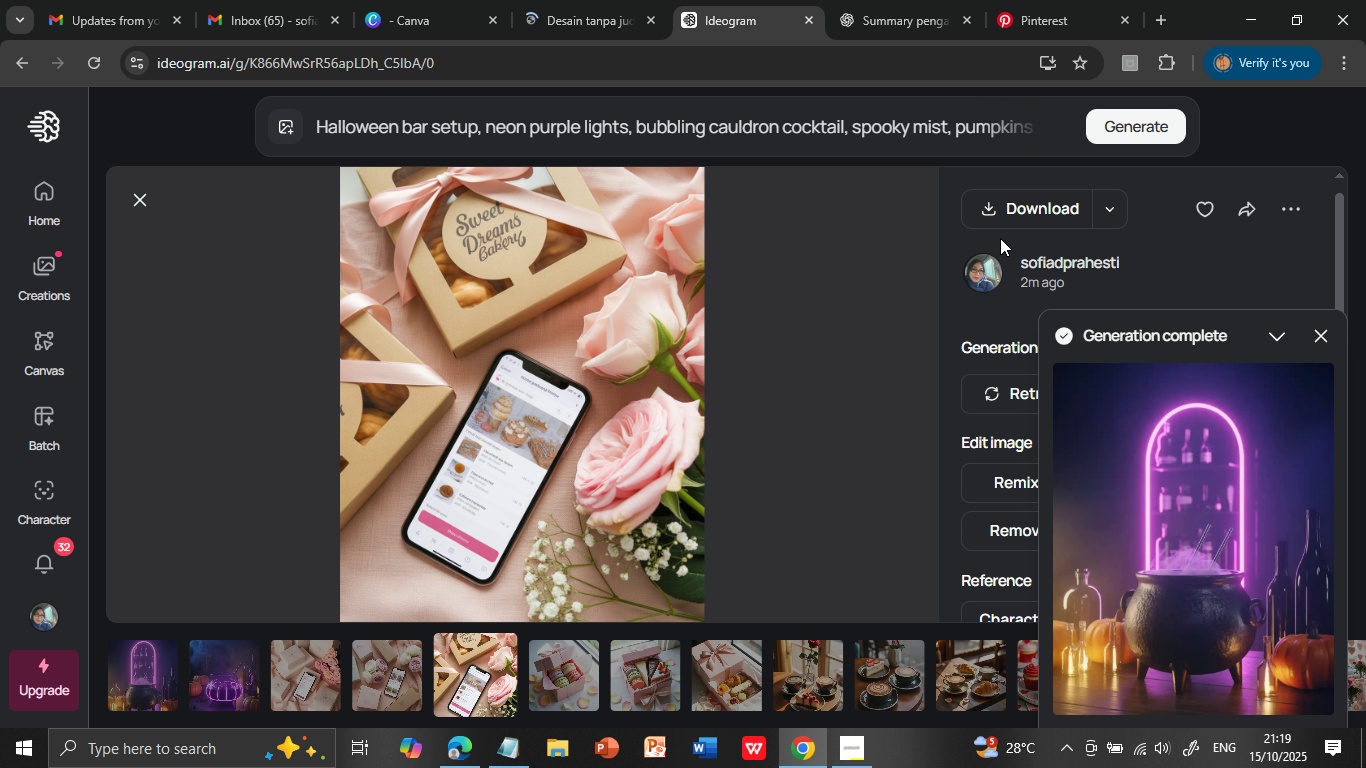 
left_click([765, 137])
 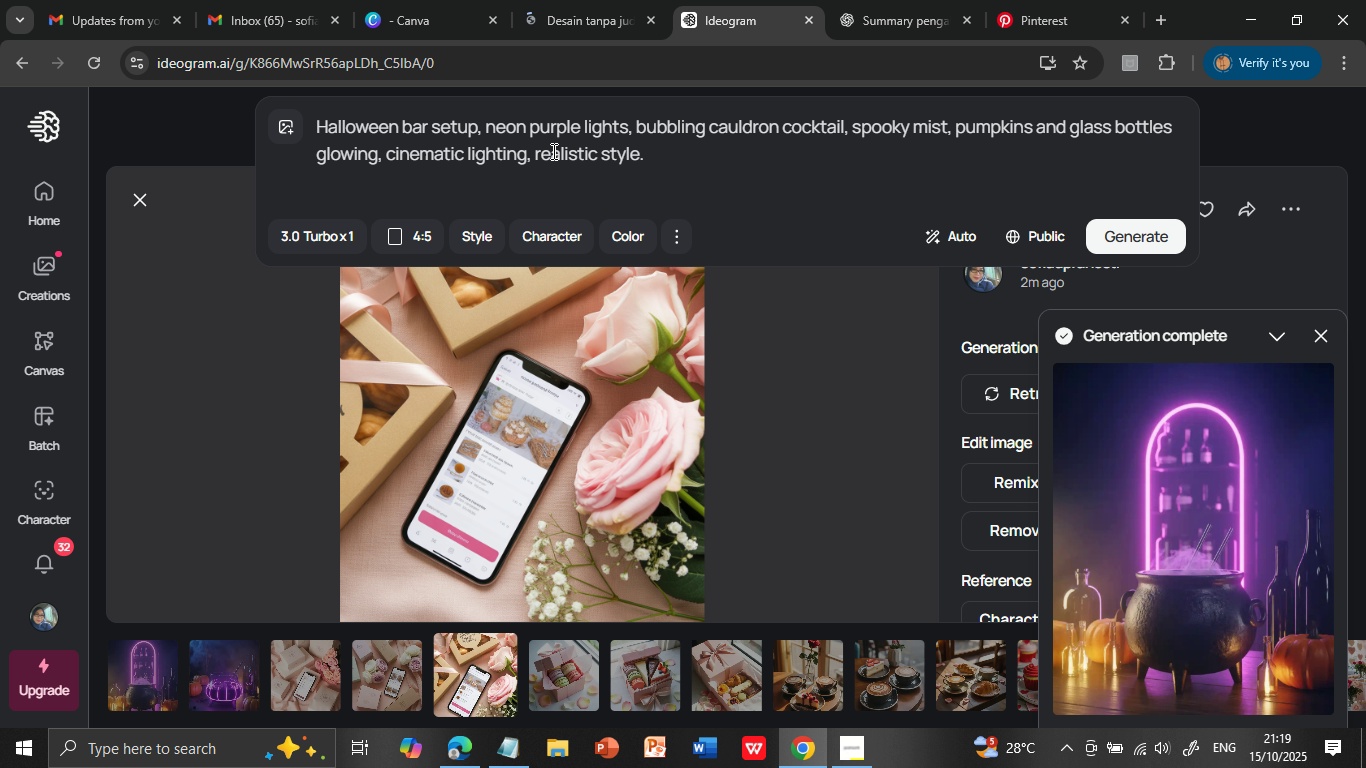 
wait(26.13)
 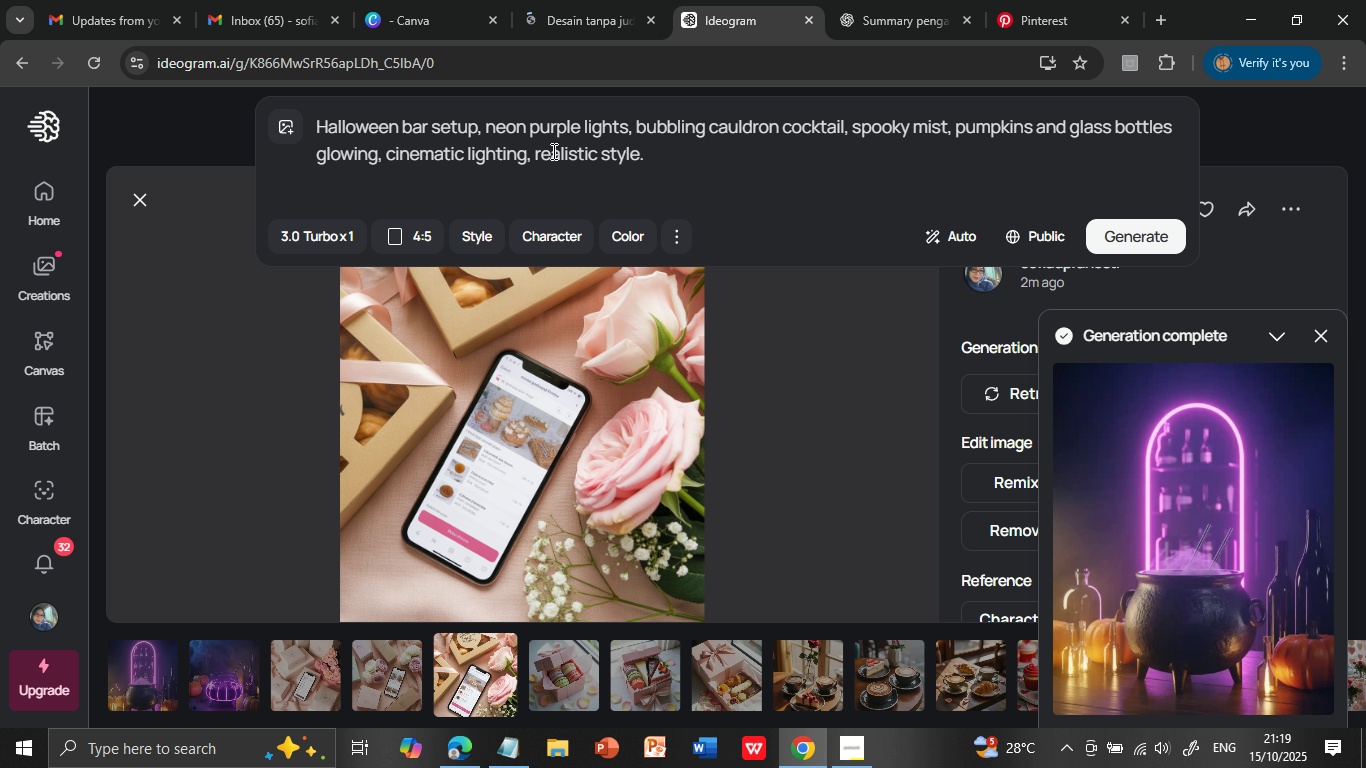 
left_click_drag(start_coordinate=[782, 126], to_coordinate=[638, 132])
 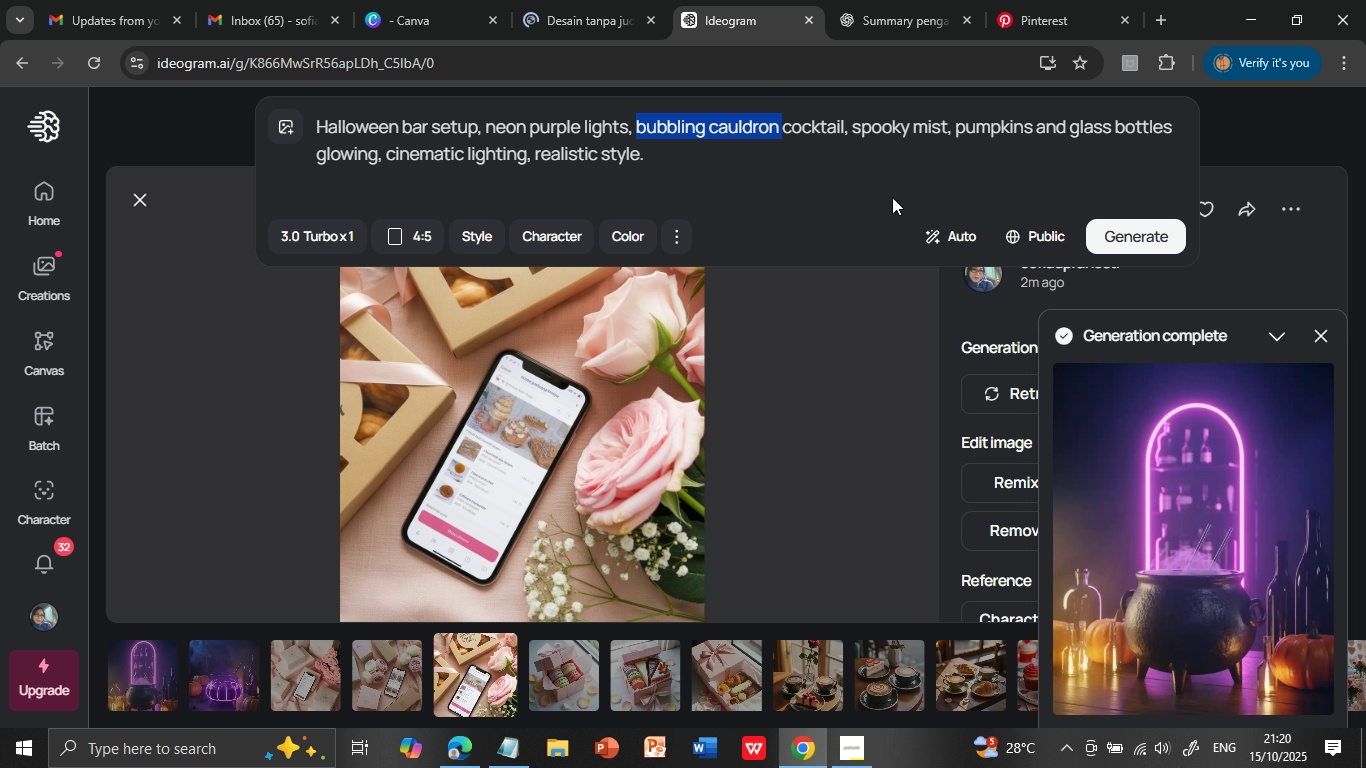 
wait(8.07)
 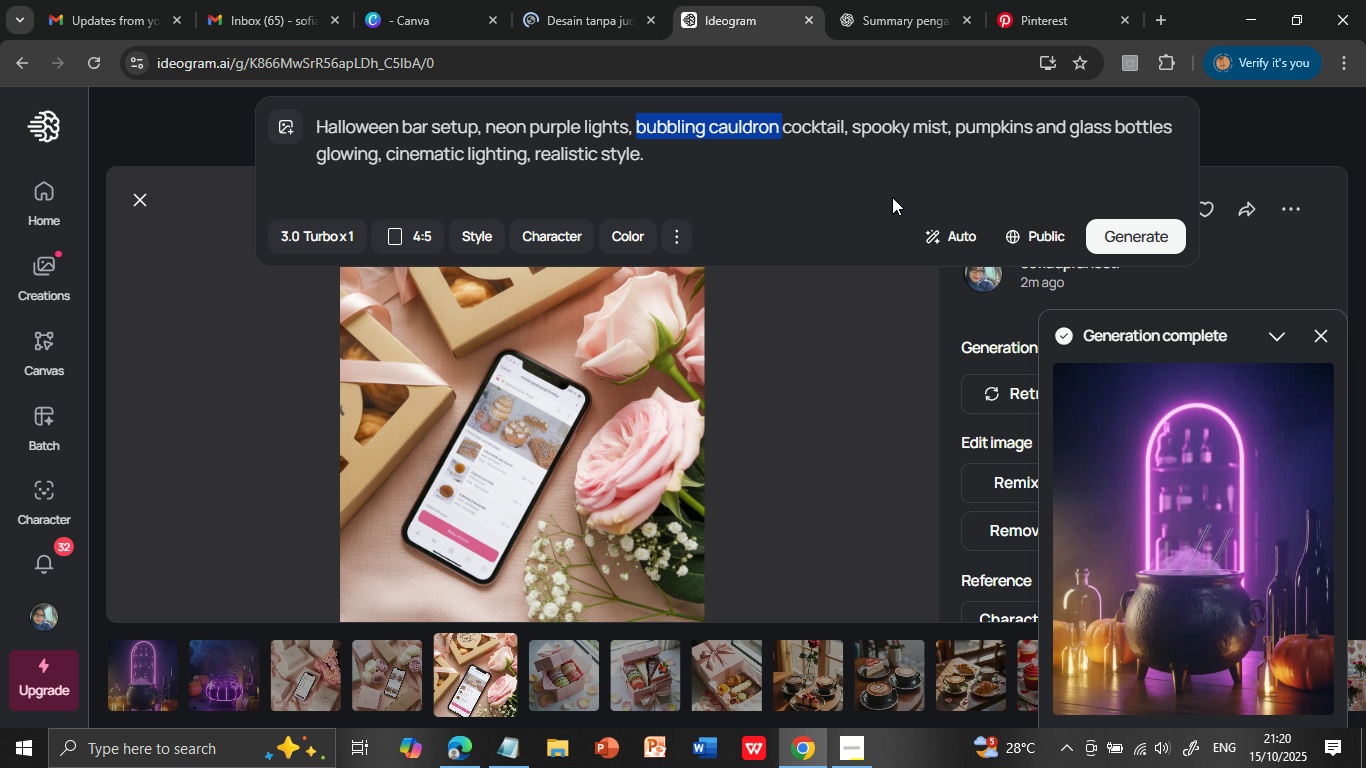 
type(glas poo yk)
 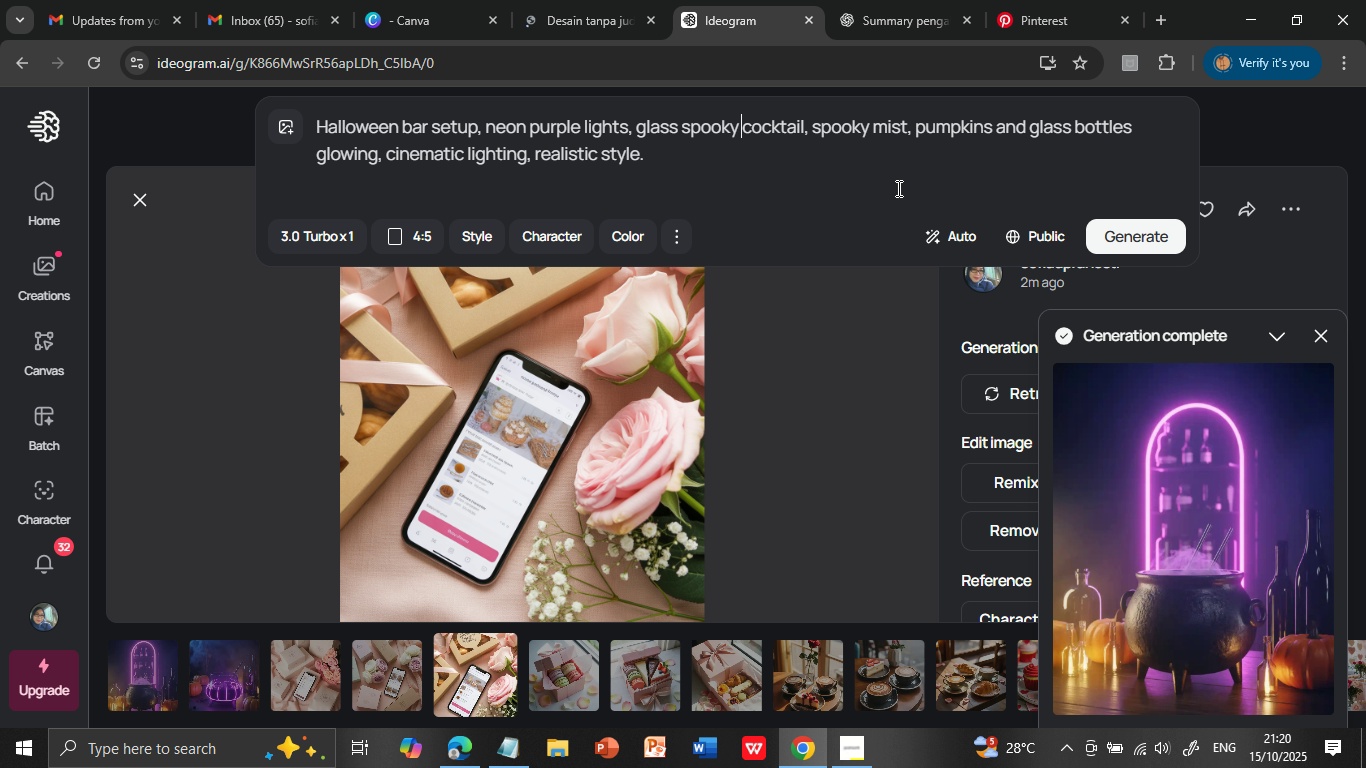 
left_click([1121, 235])
 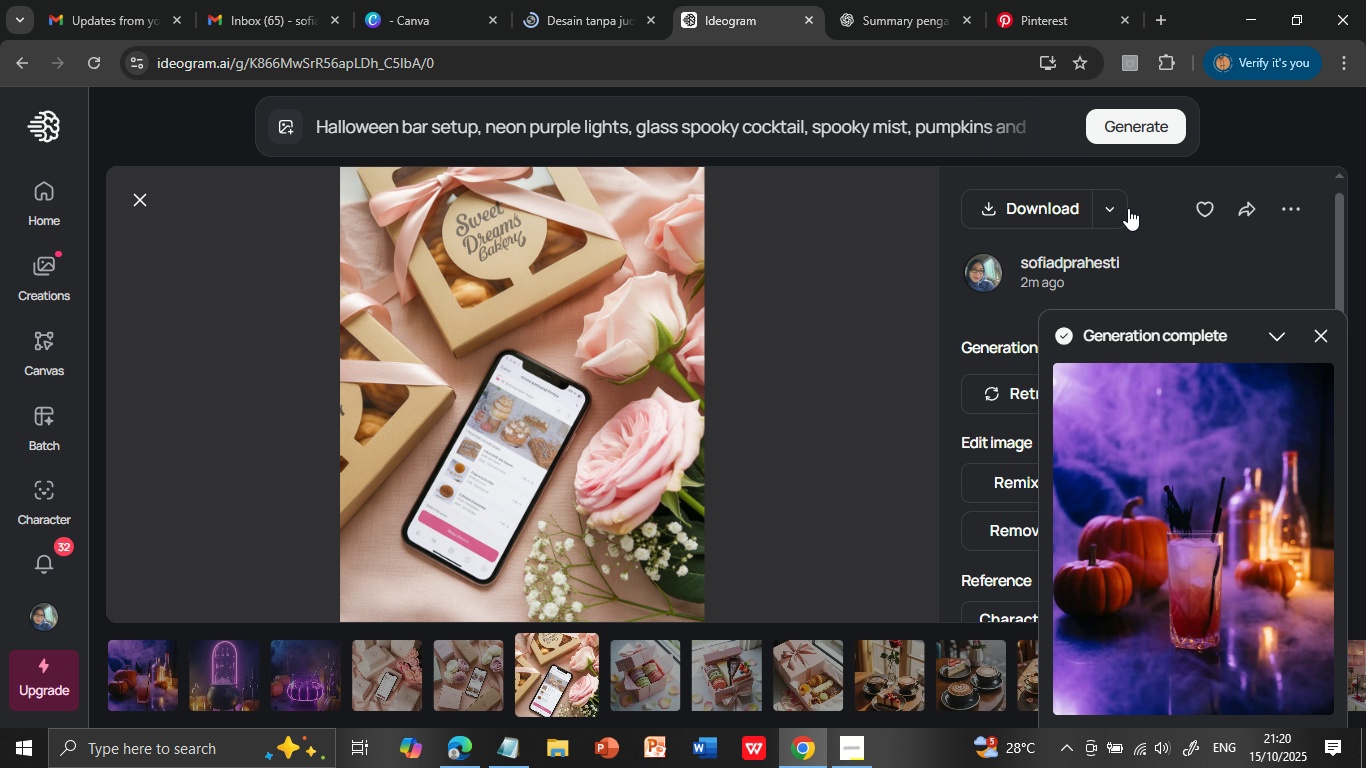 
wait(29.49)
 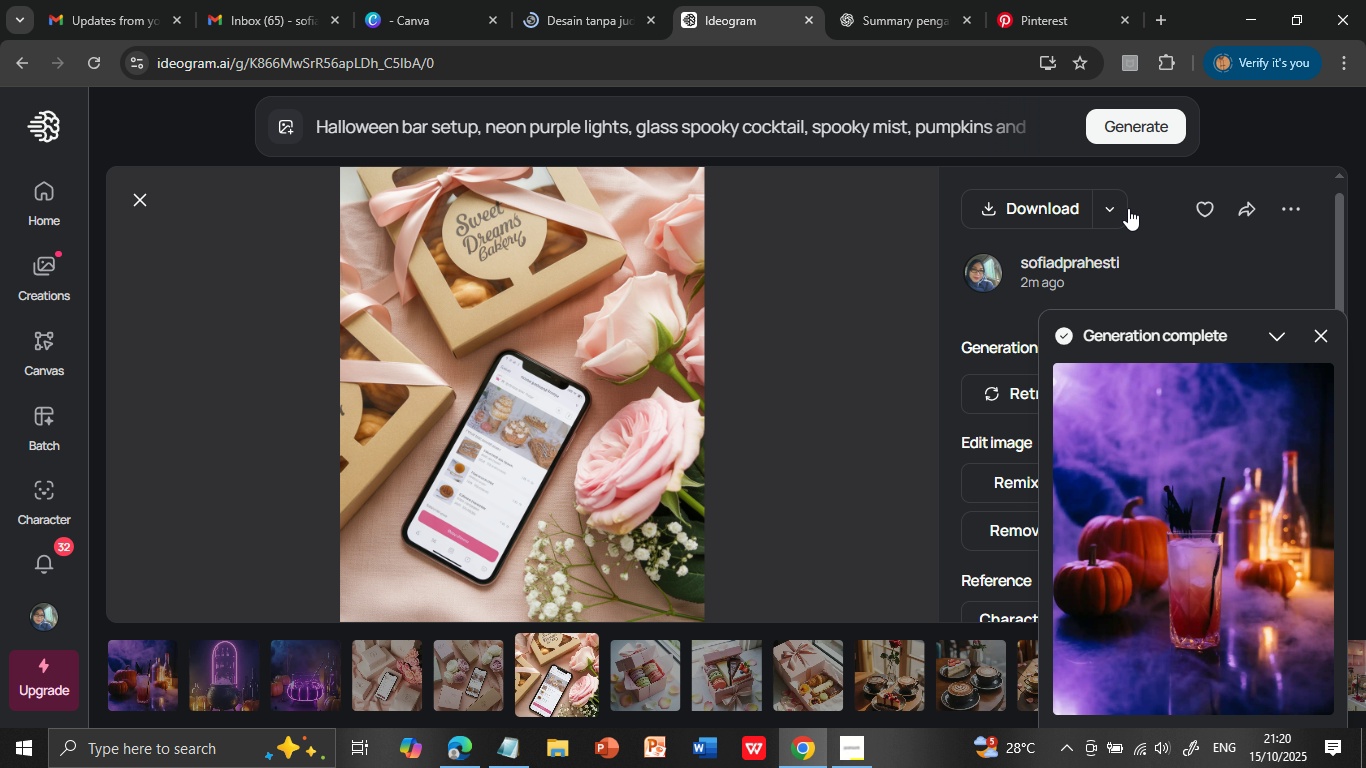 
left_click([1163, 513])
 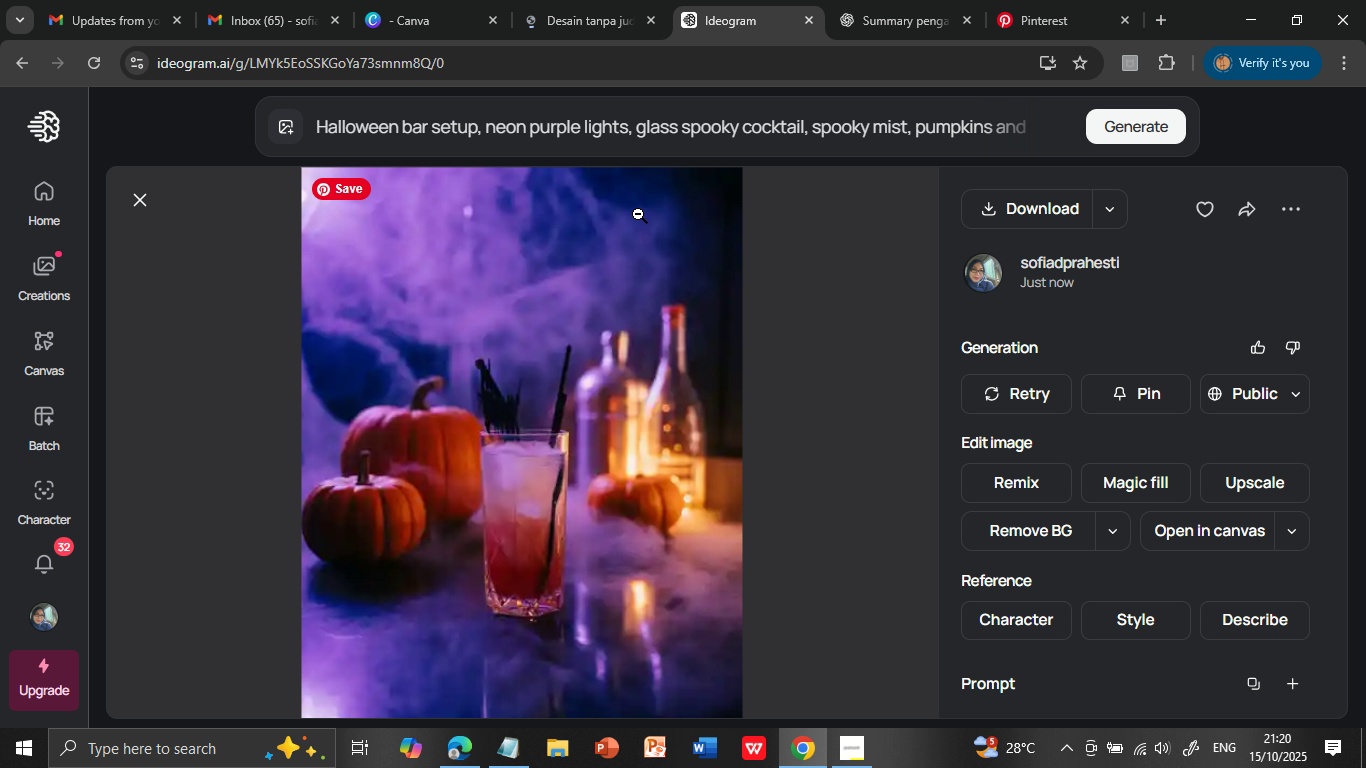 
mouse_move([649, 226])
 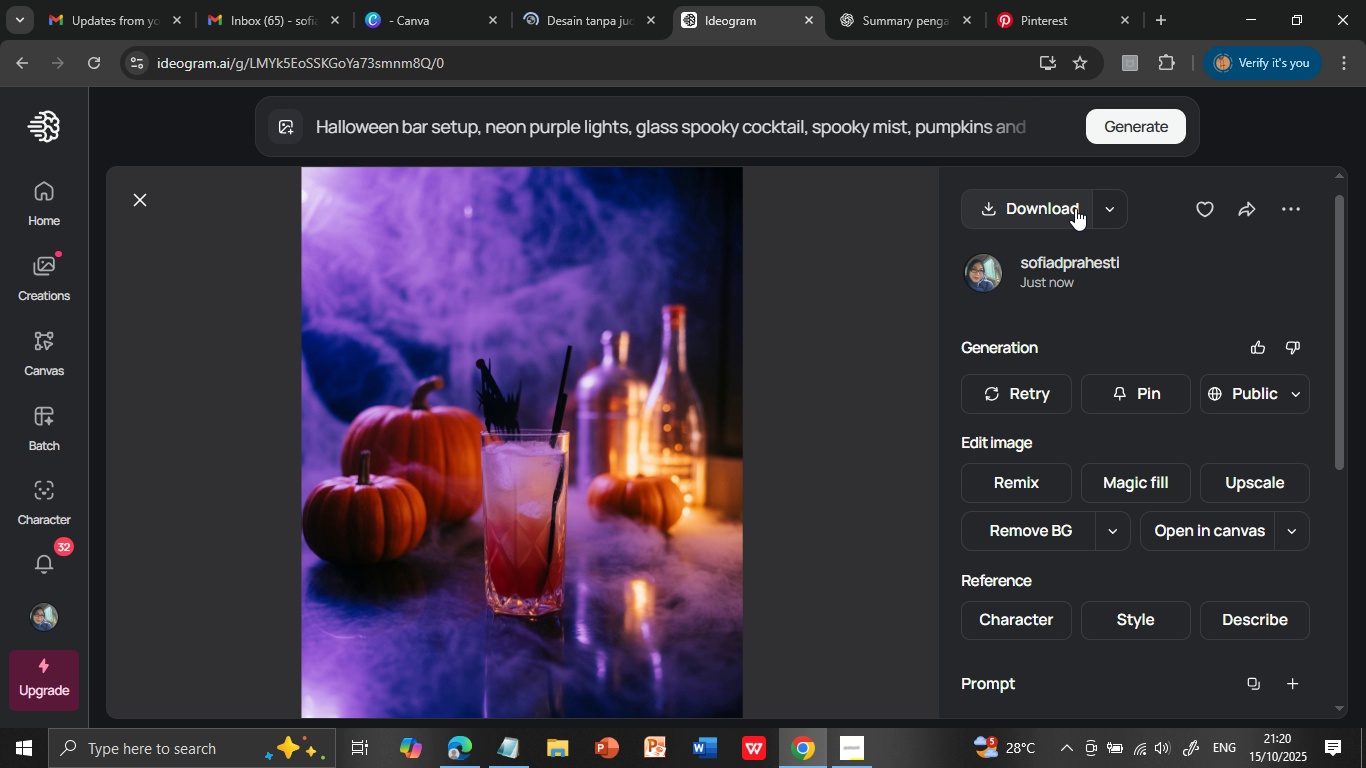 
left_click([1075, 208])
 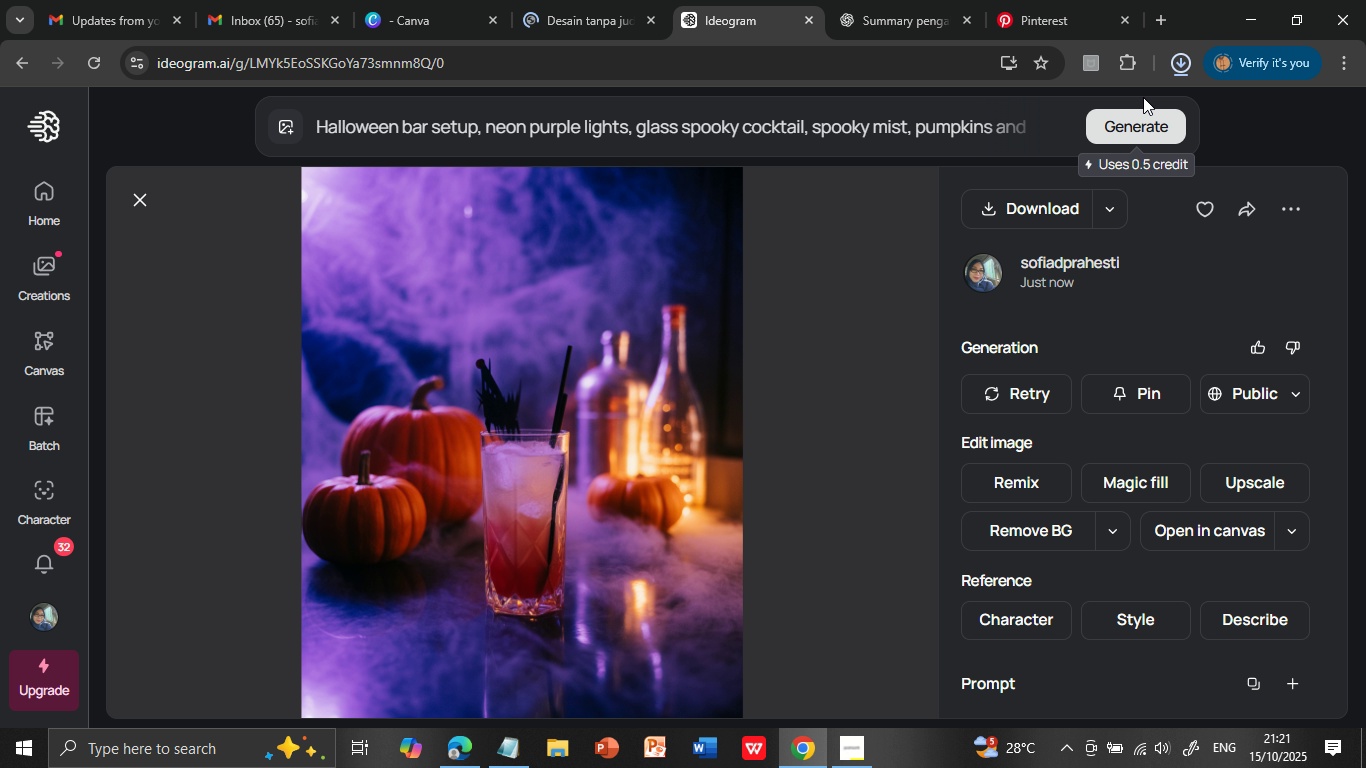 
wait(24.68)
 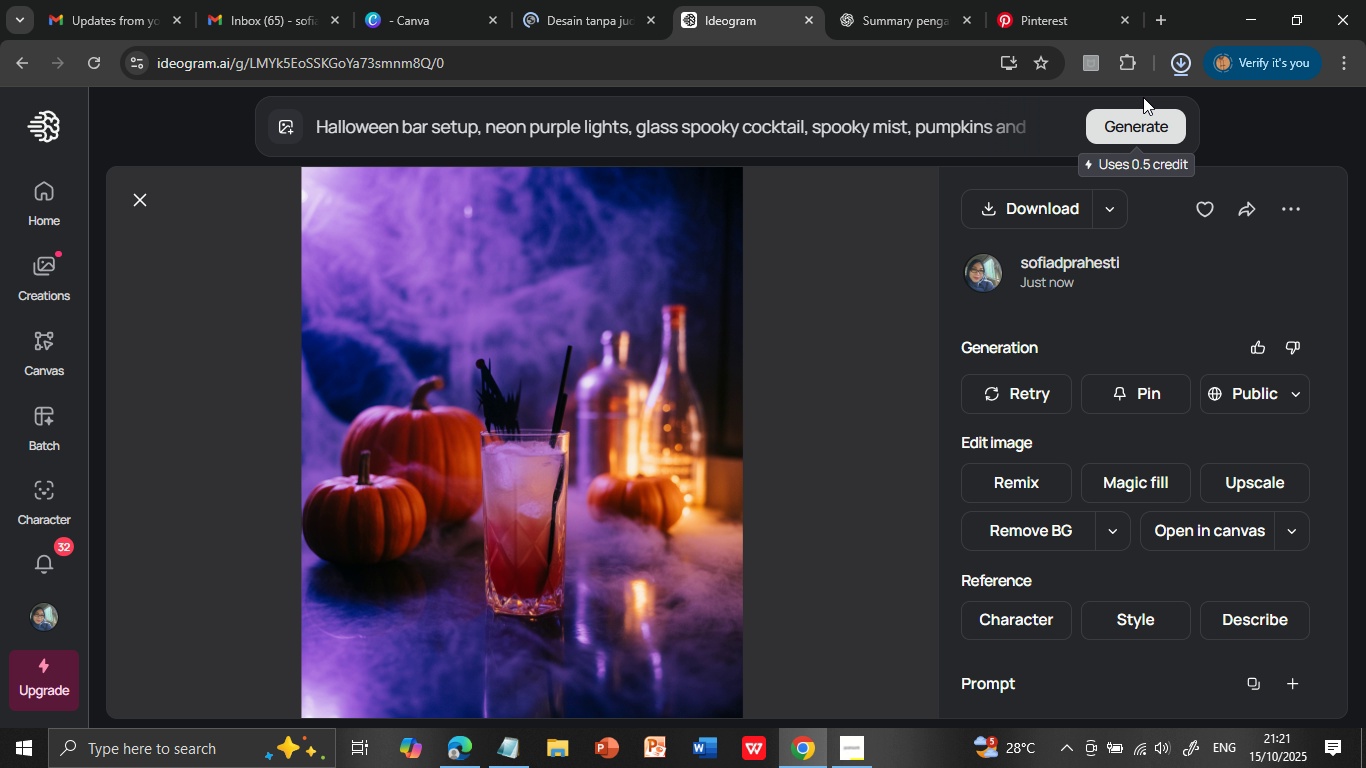 
left_click([563, 16])
 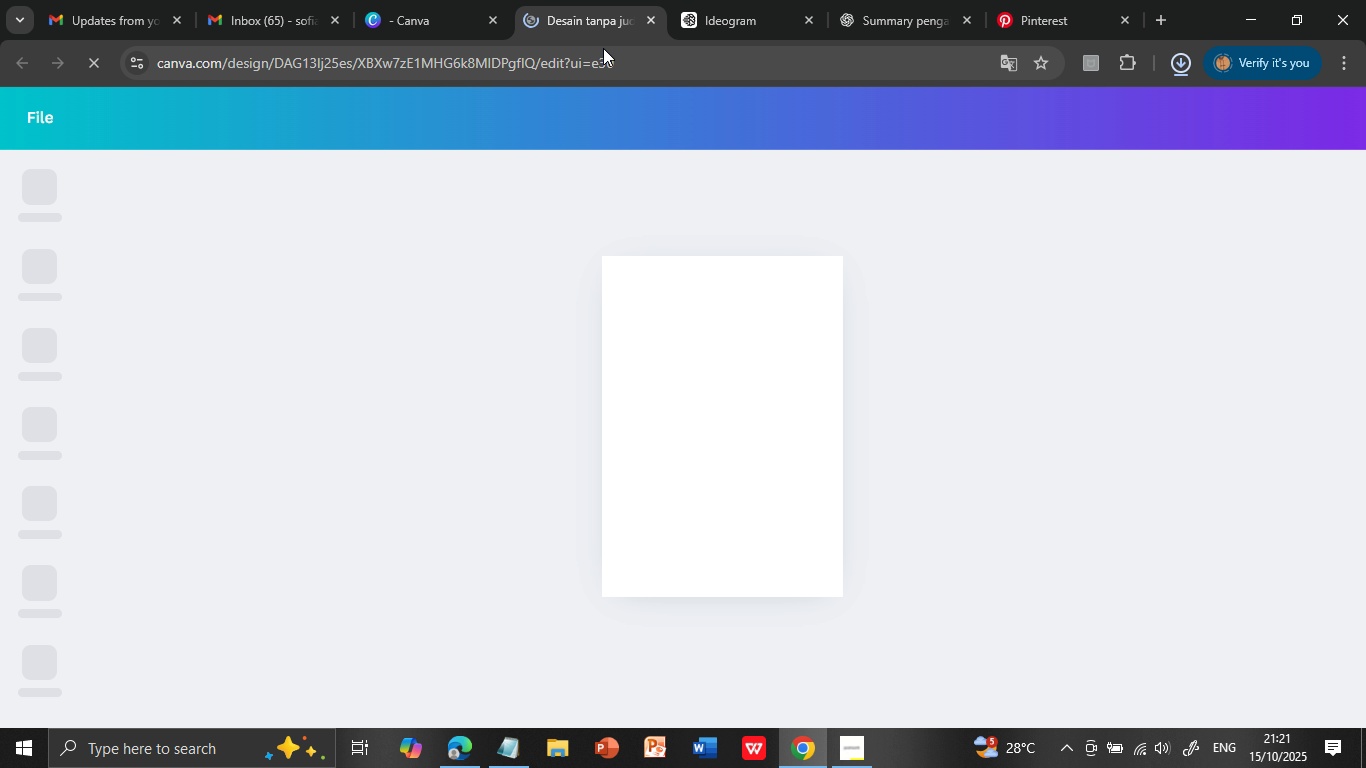 
left_click([785, 316])
 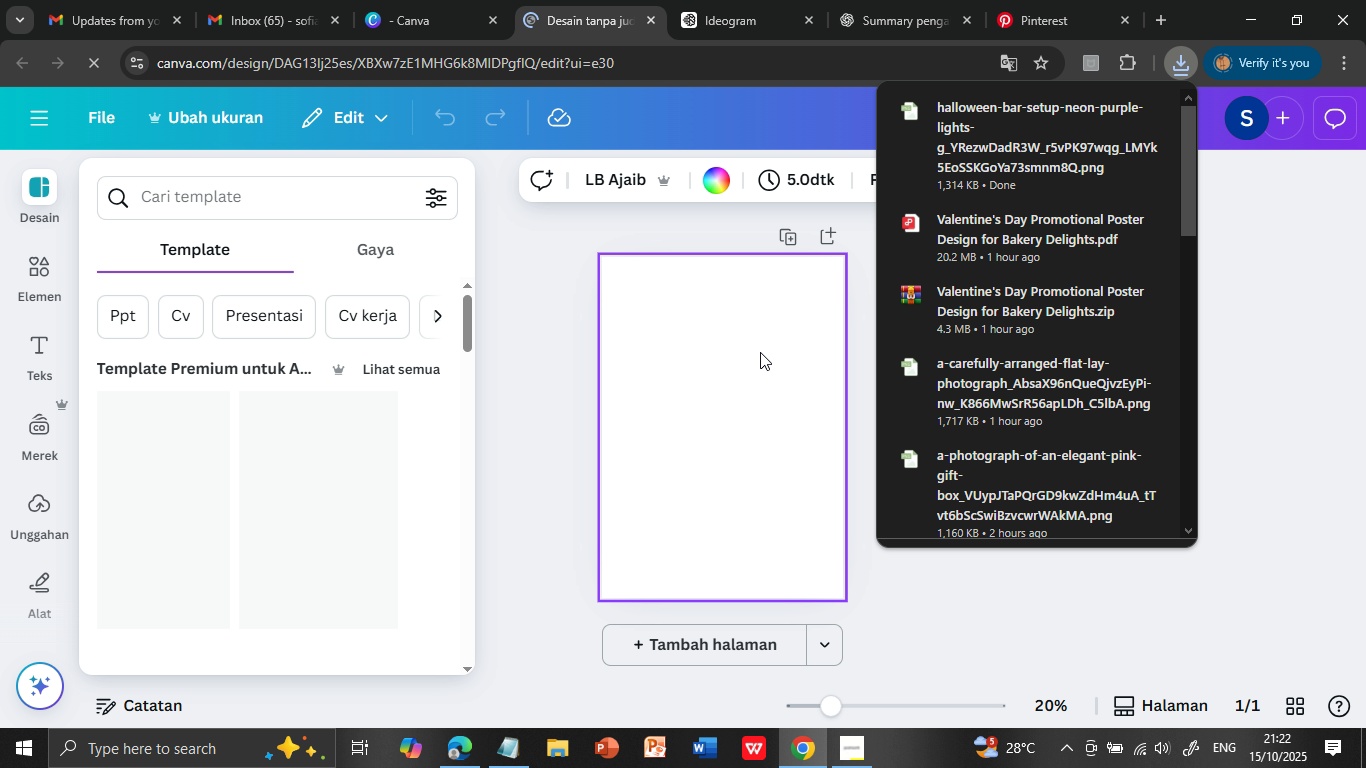 
wait(54.97)
 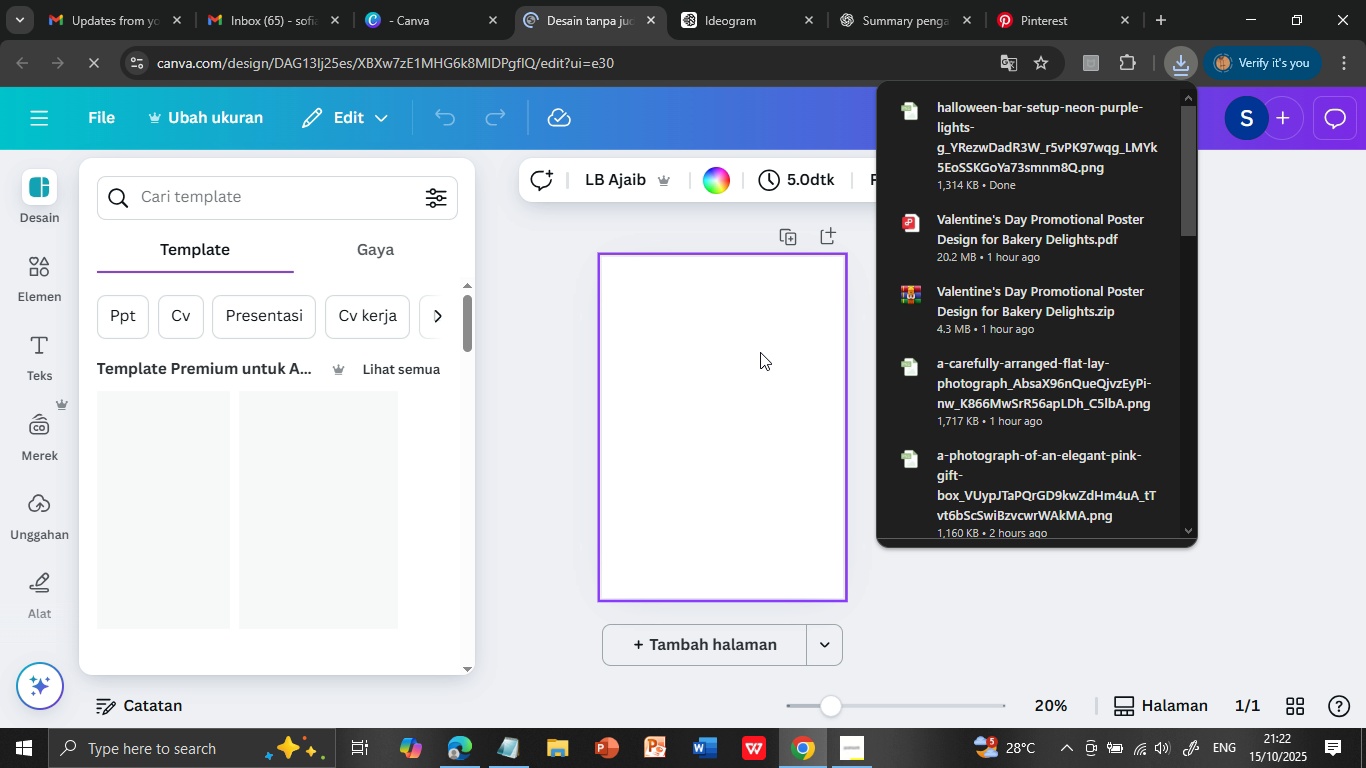 
left_click([668, 413])
 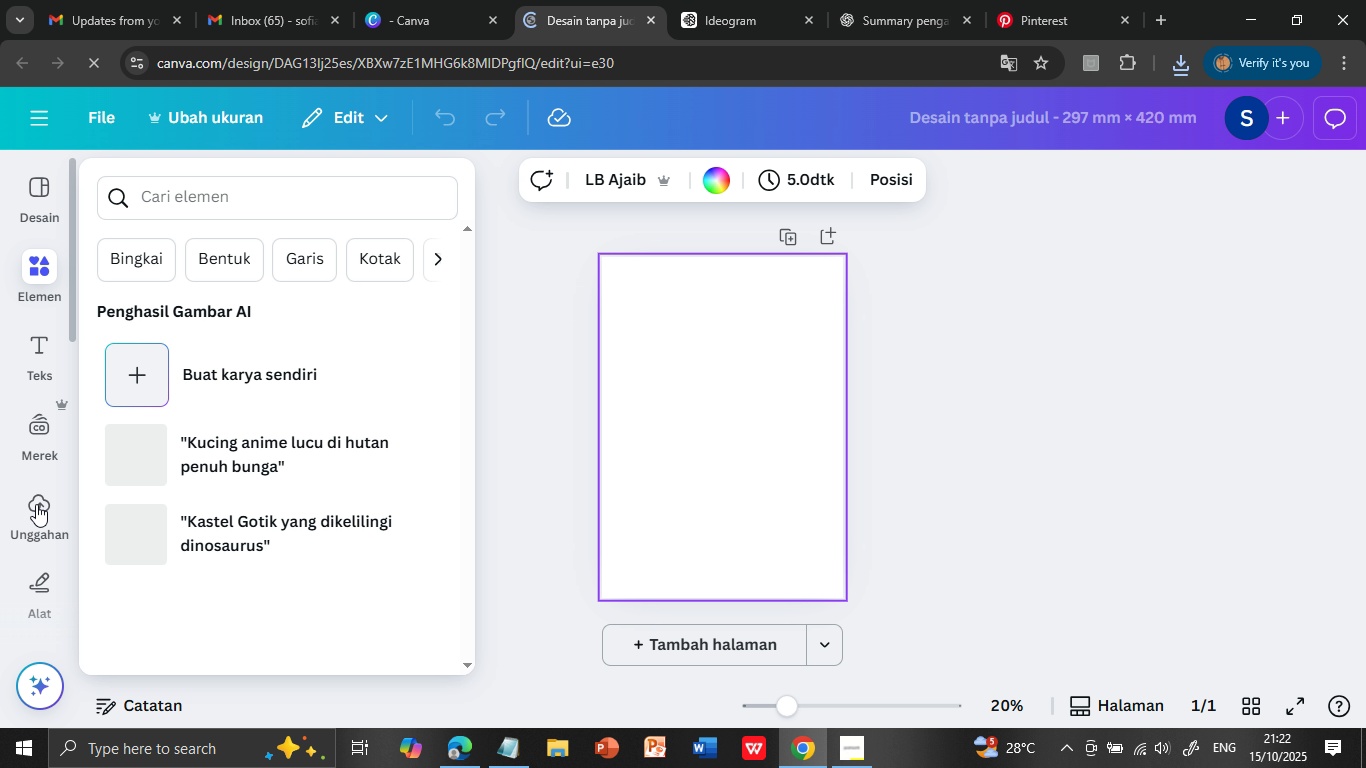 
left_click([36, 504])
 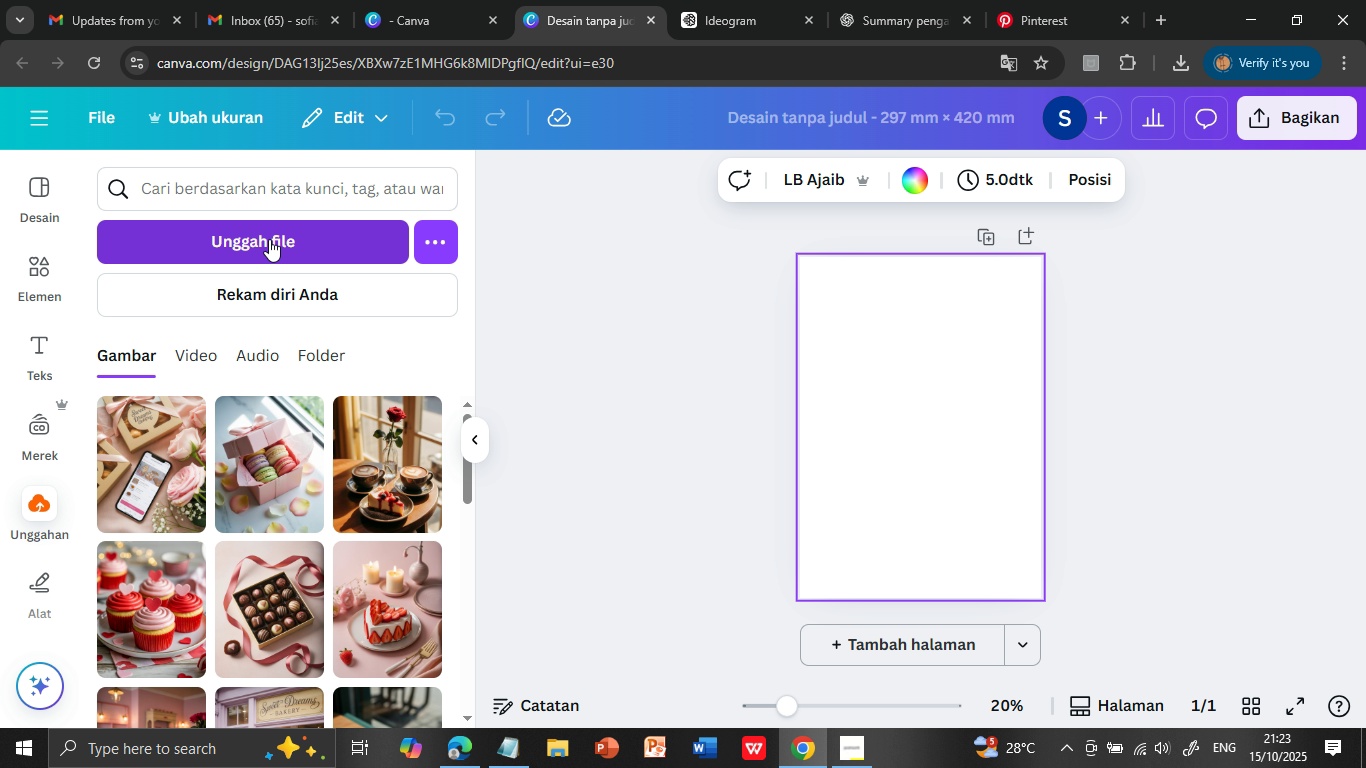 
wait(72.82)
 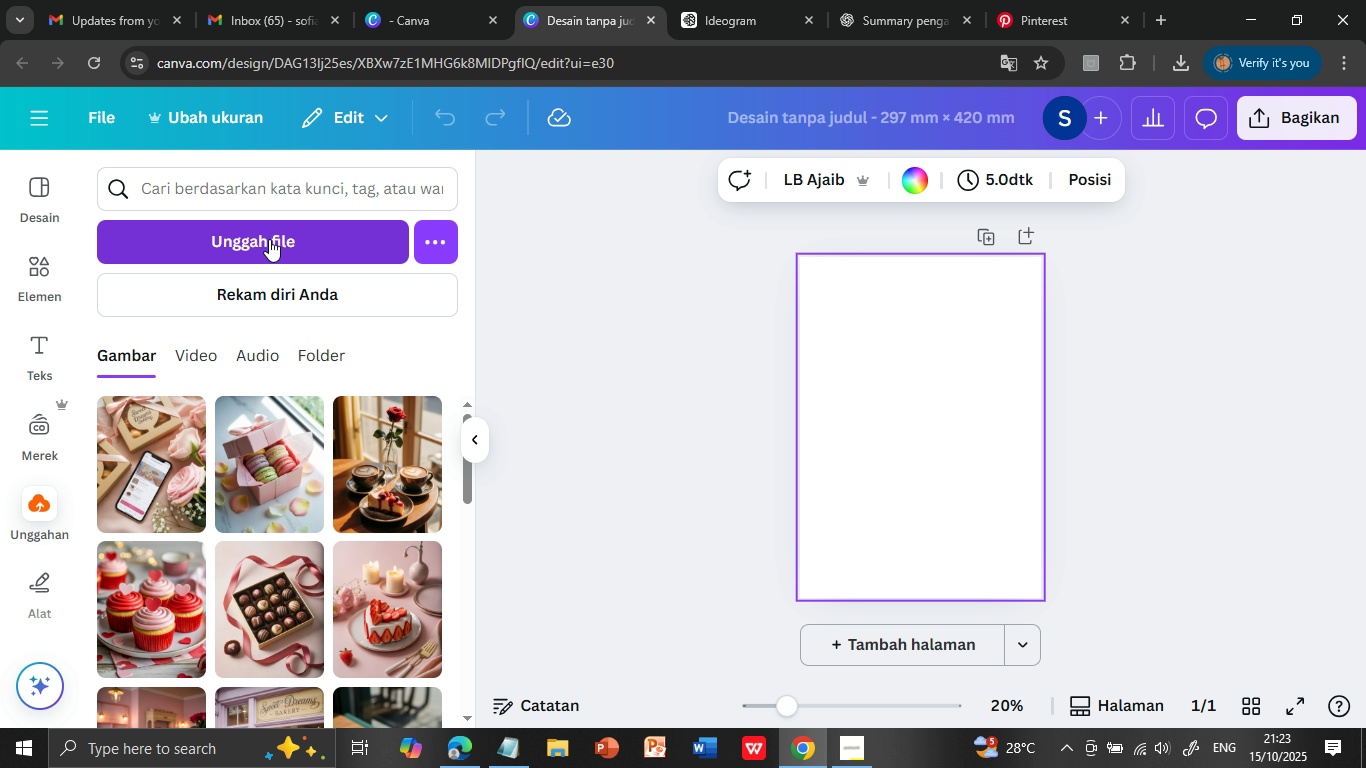 
left_click([277, 227])
 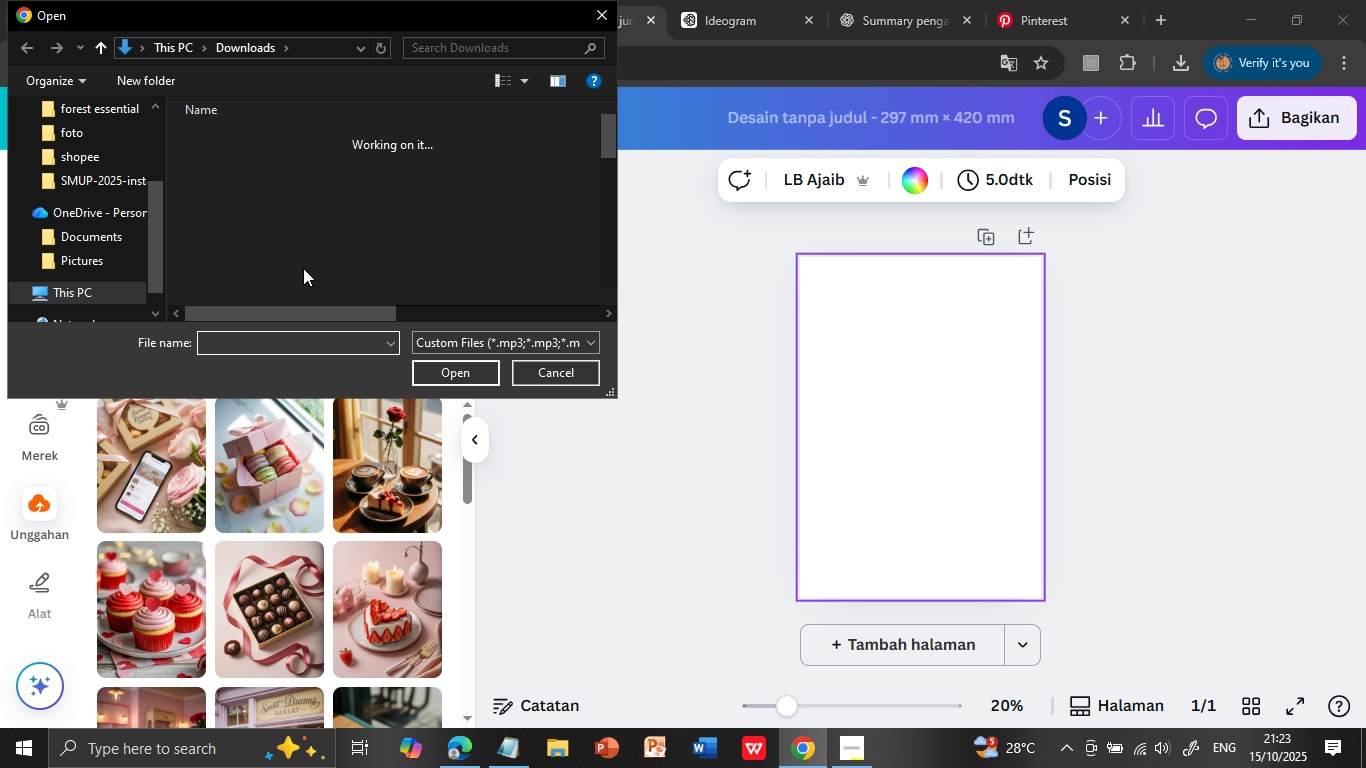 
wait(10.34)
 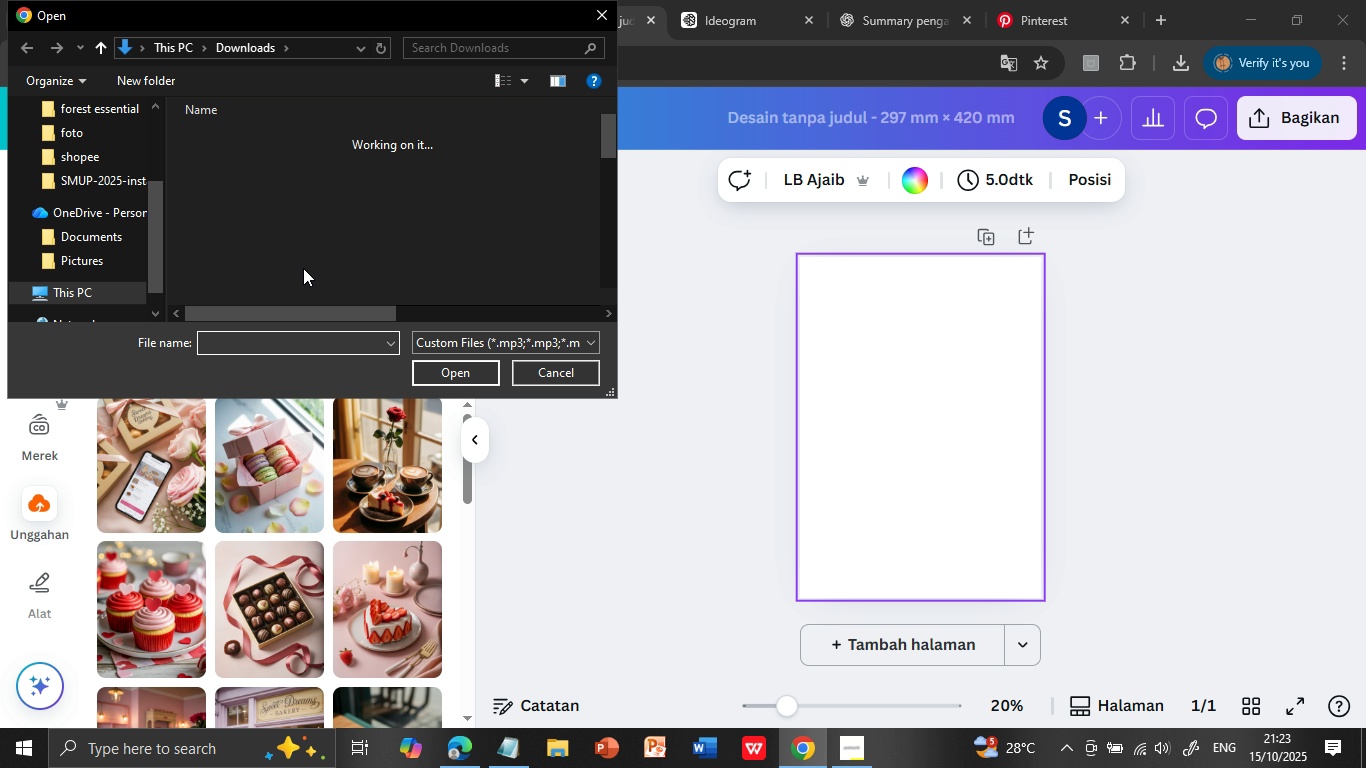 
left_click([349, 171])
 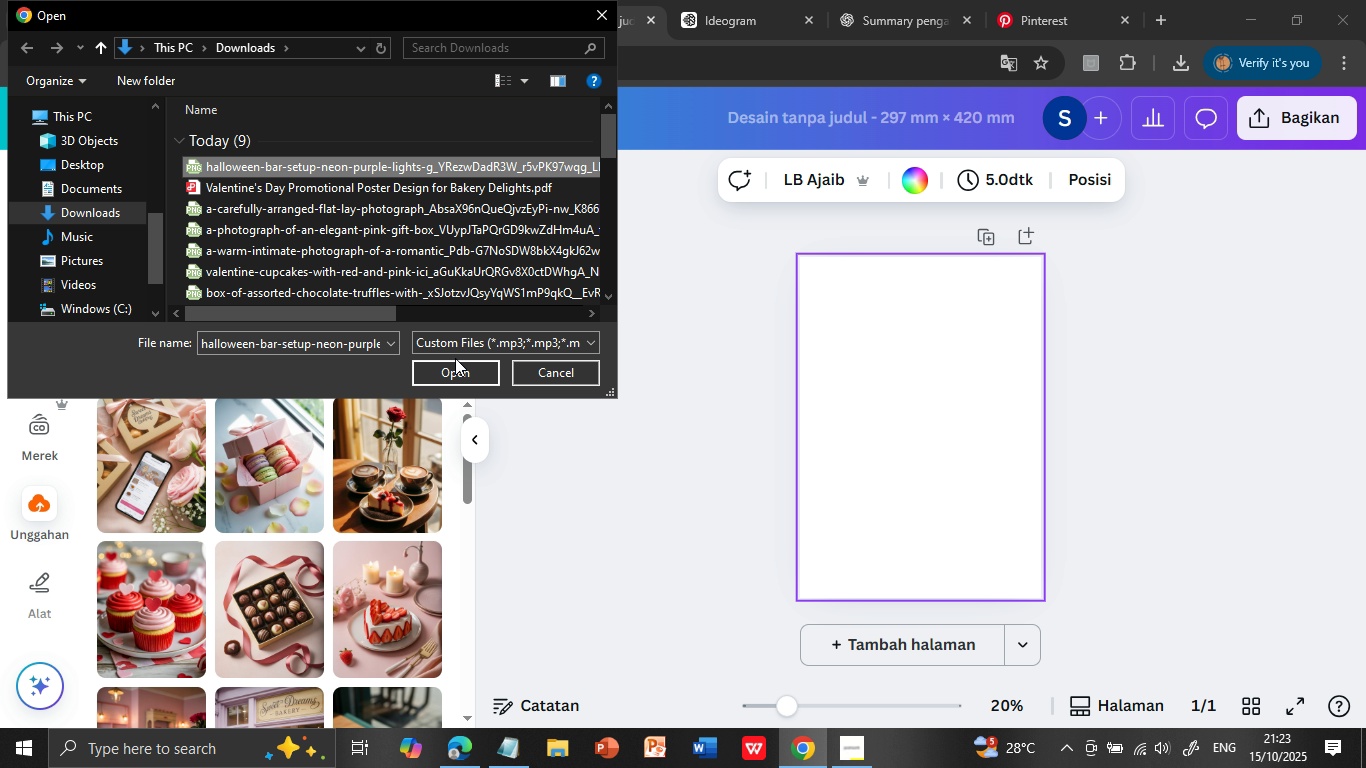 
left_click([455, 366])
 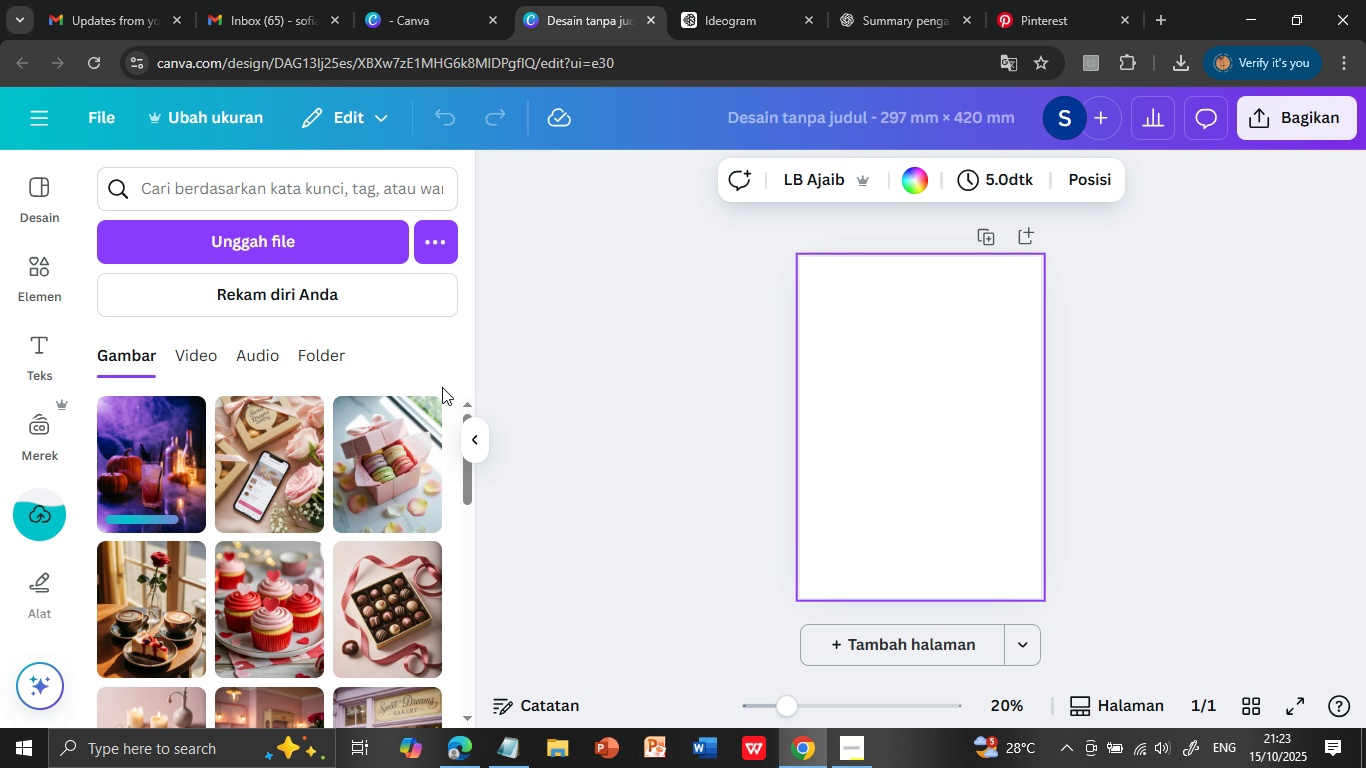 
wait(7.52)
 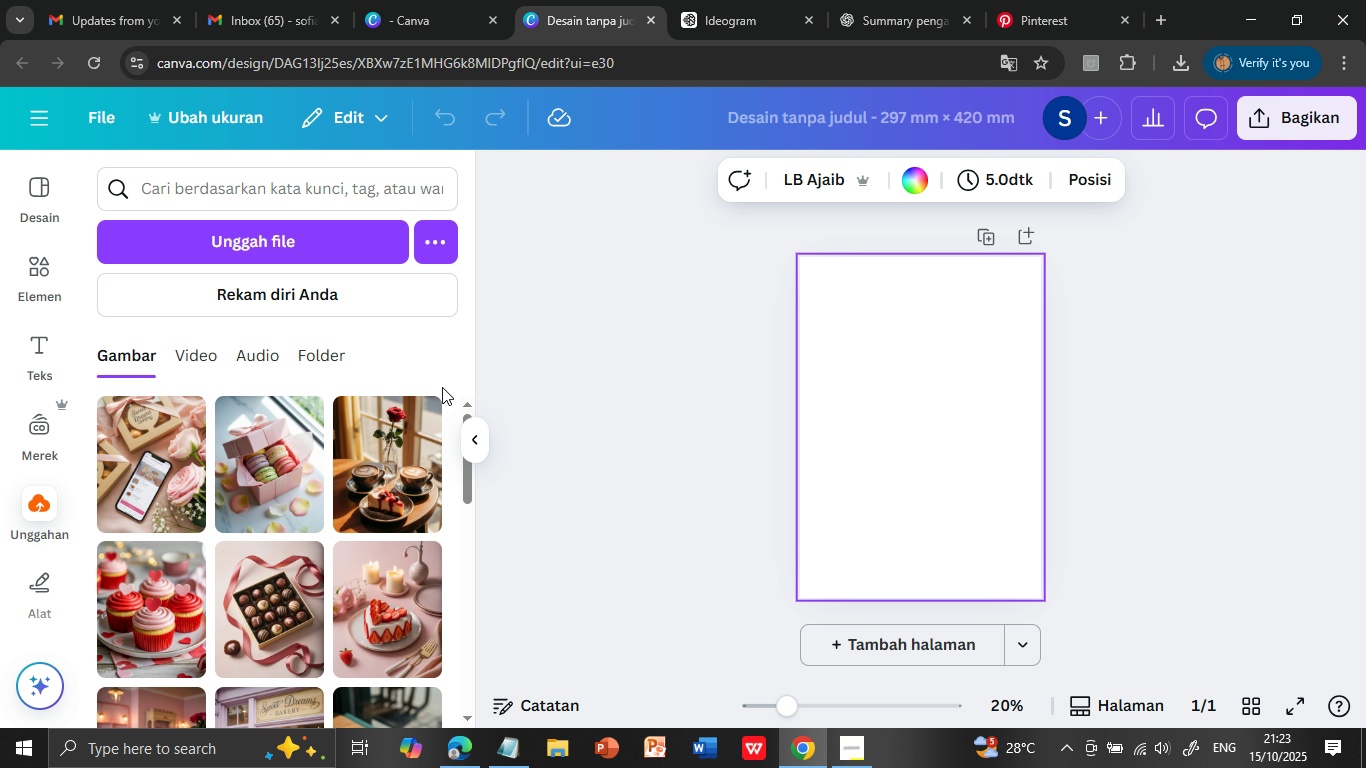 
left_click([143, 475])
 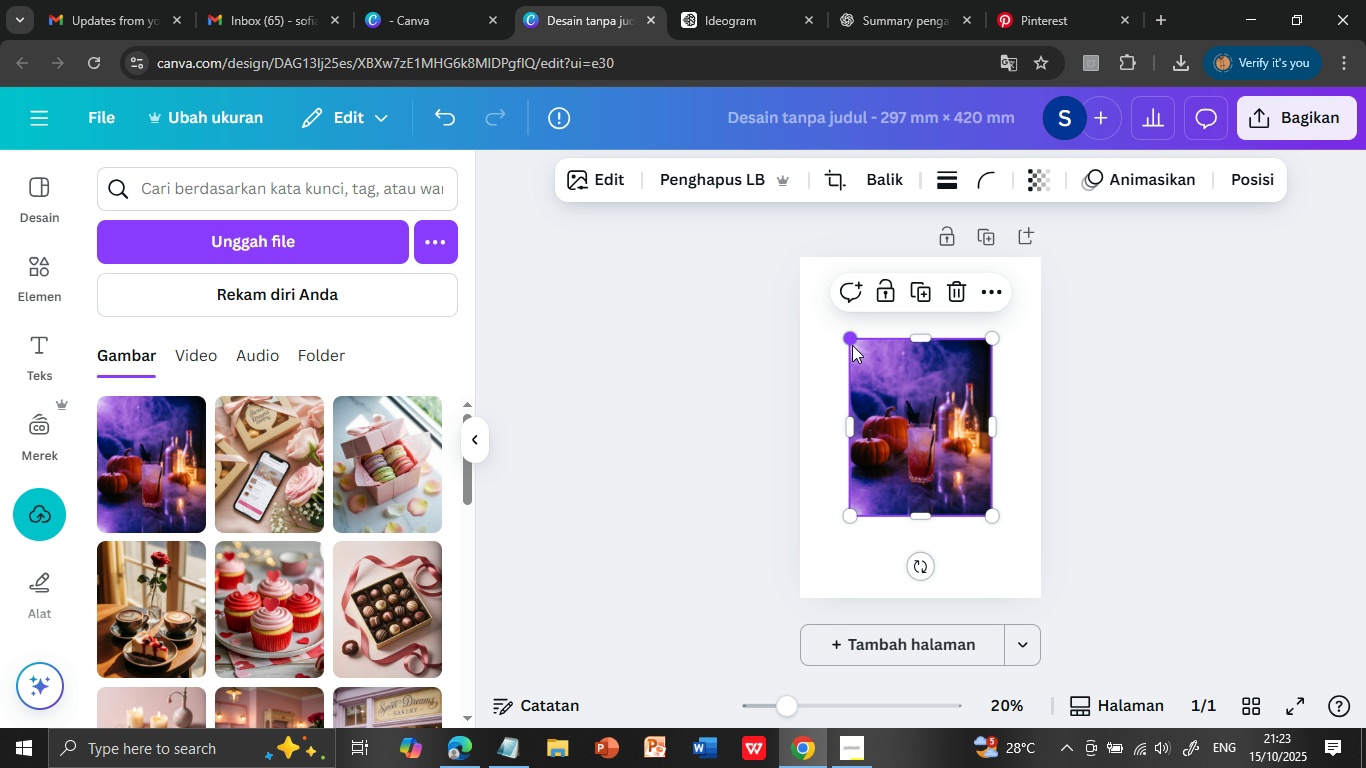 
wait(8.69)
 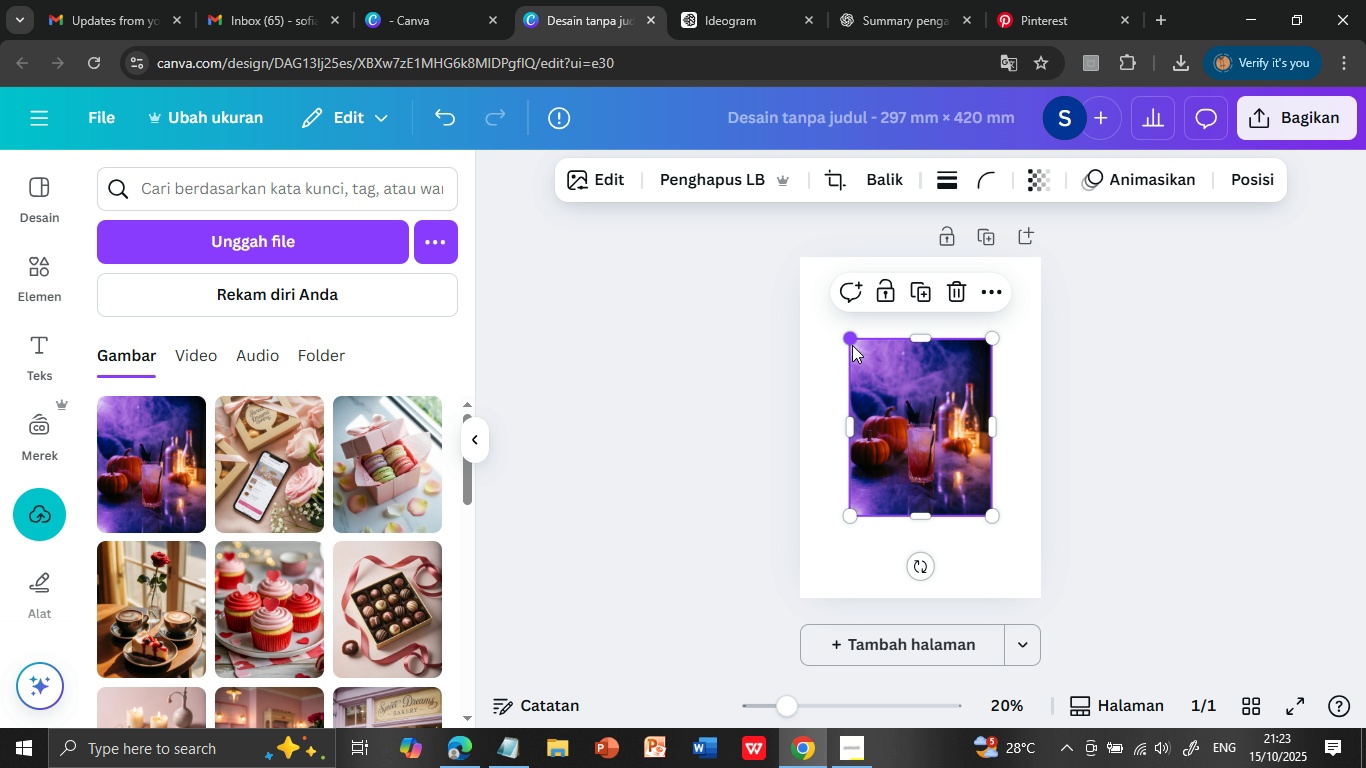 
left_click_drag(start_coordinate=[853, 336], to_coordinate=[815, 271])
 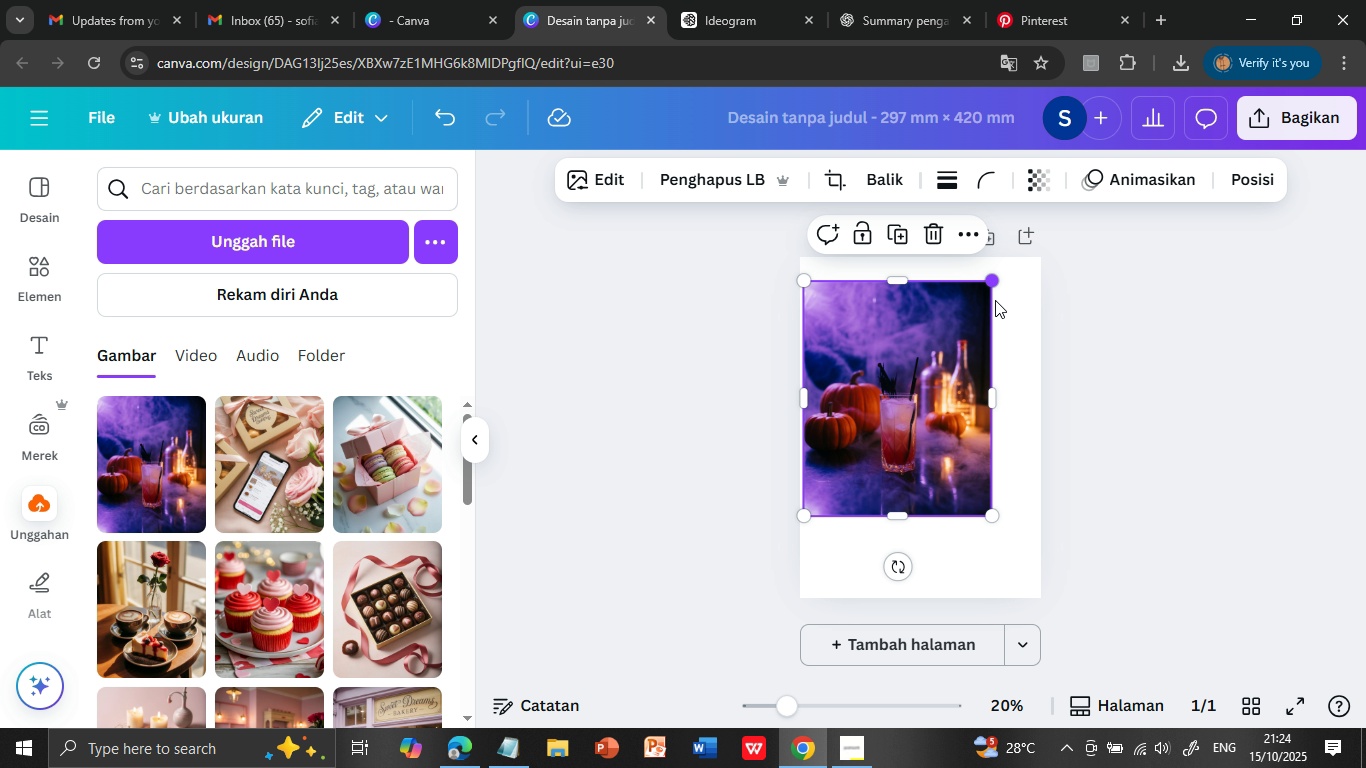 
left_click([959, 382])
 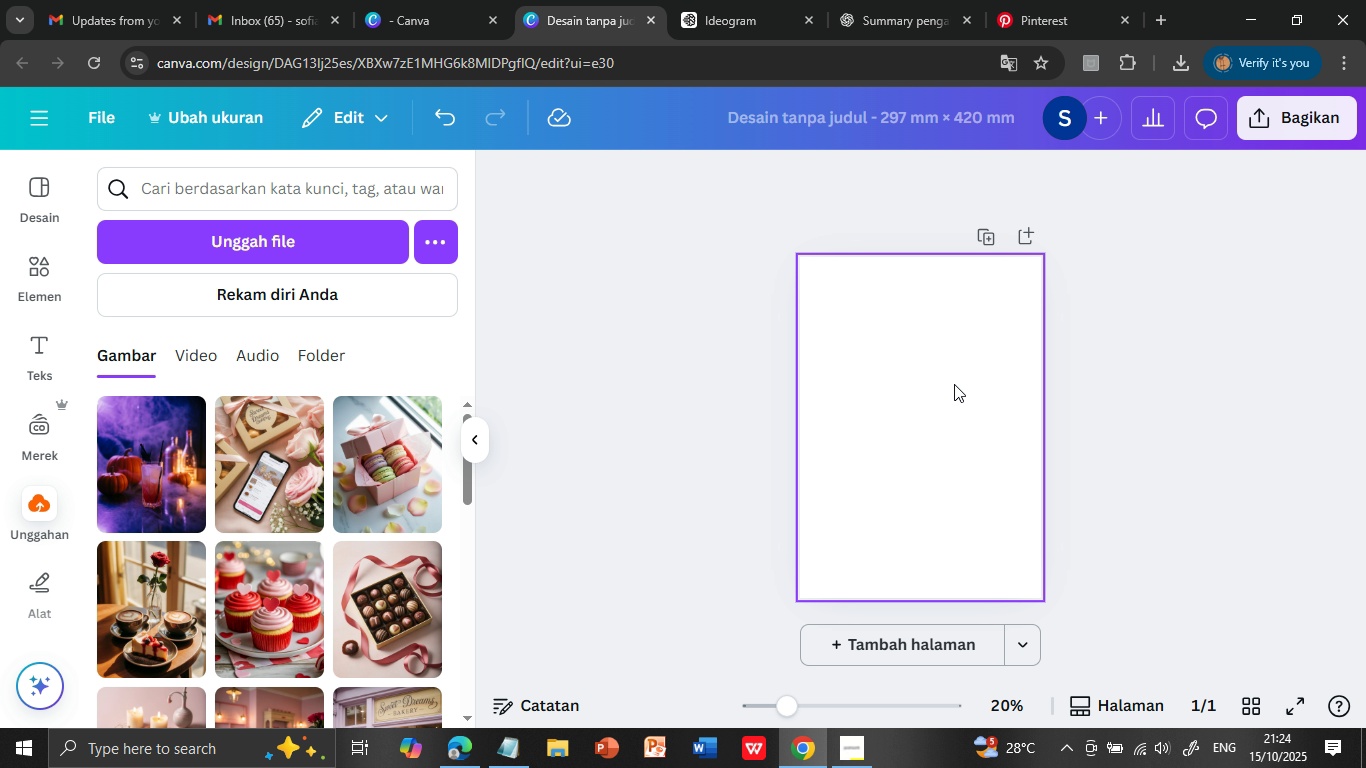 
left_click([760, 14])
 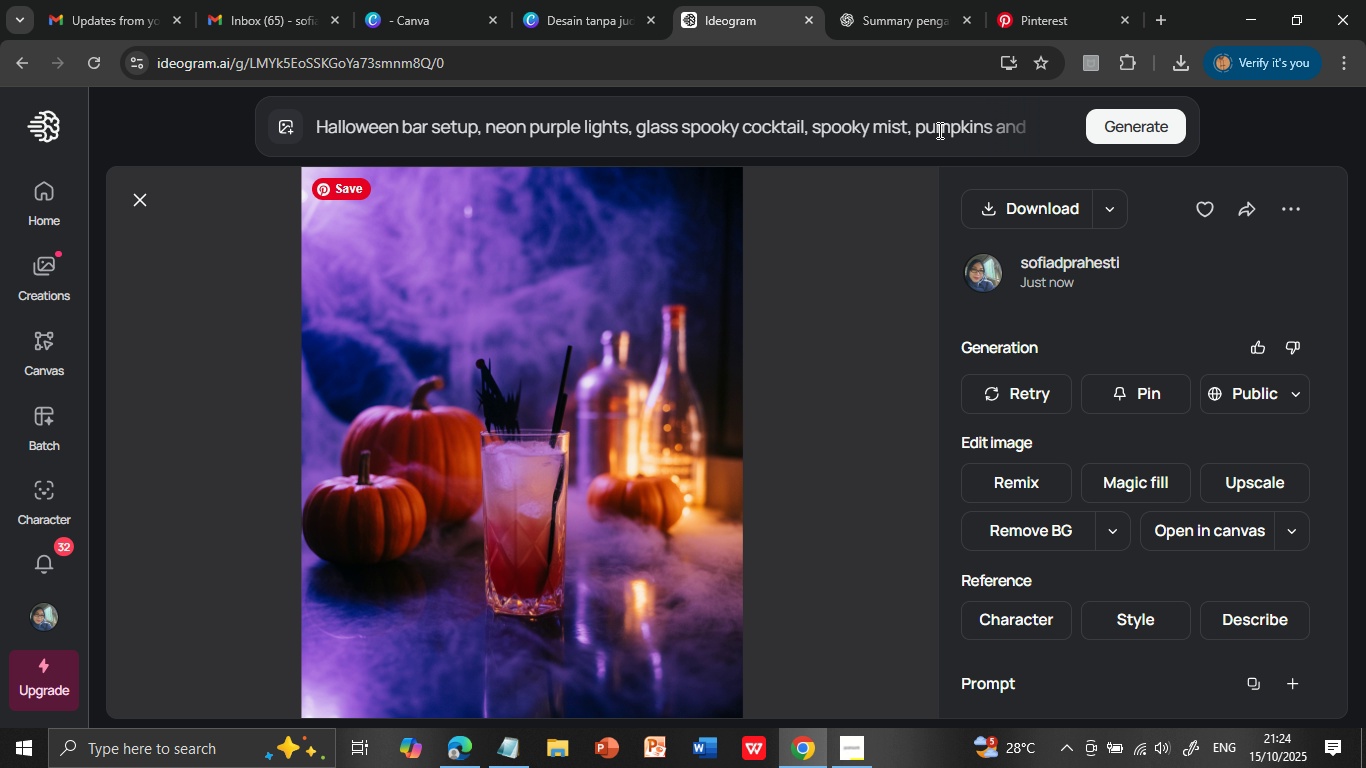 
left_click([938, 130])
 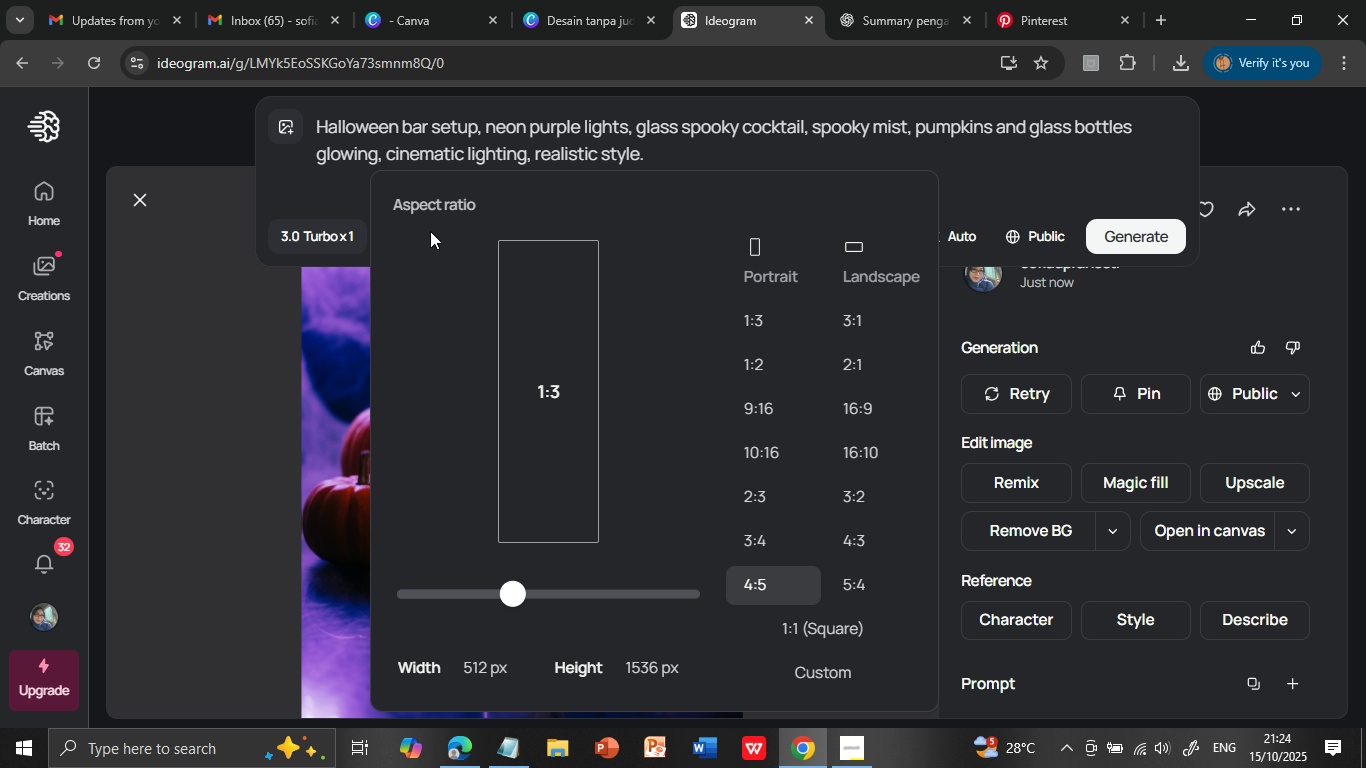 
left_click([430, 231])
 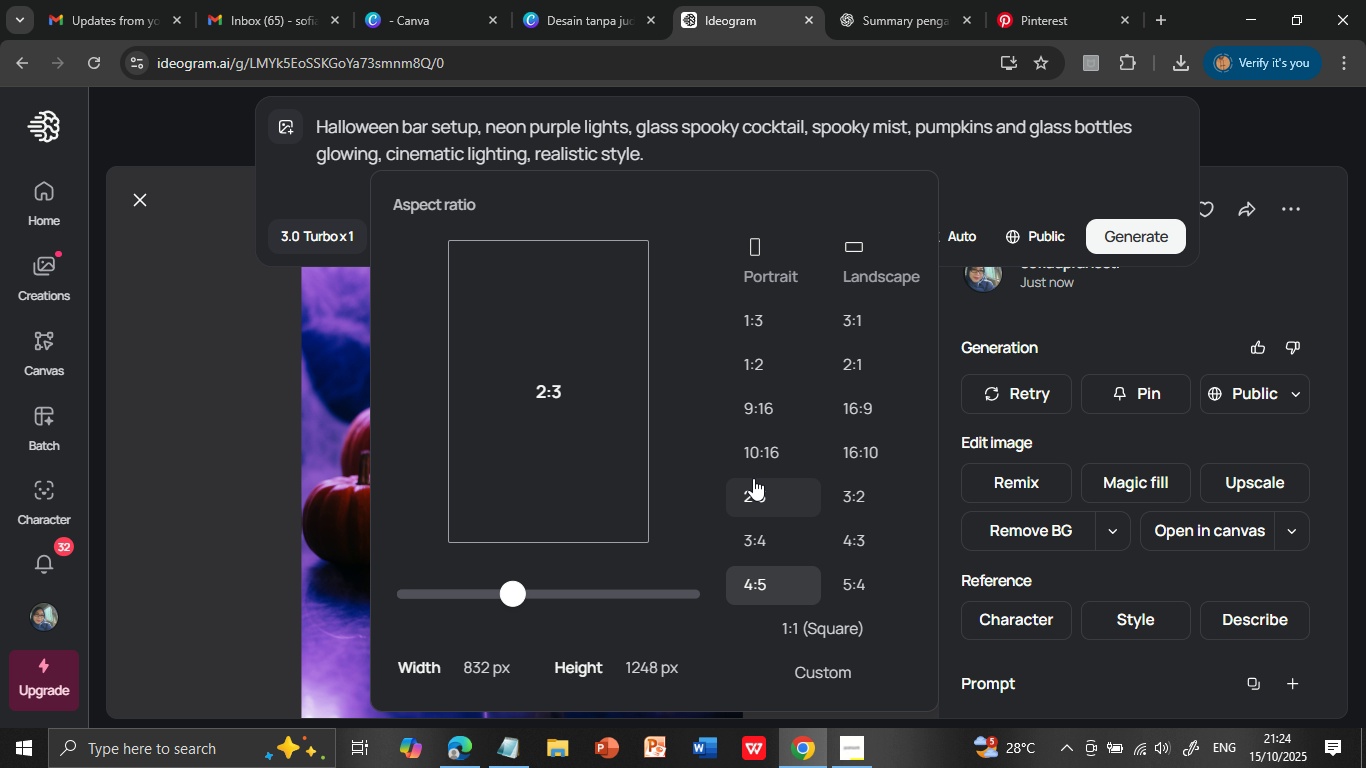 
wait(17.94)
 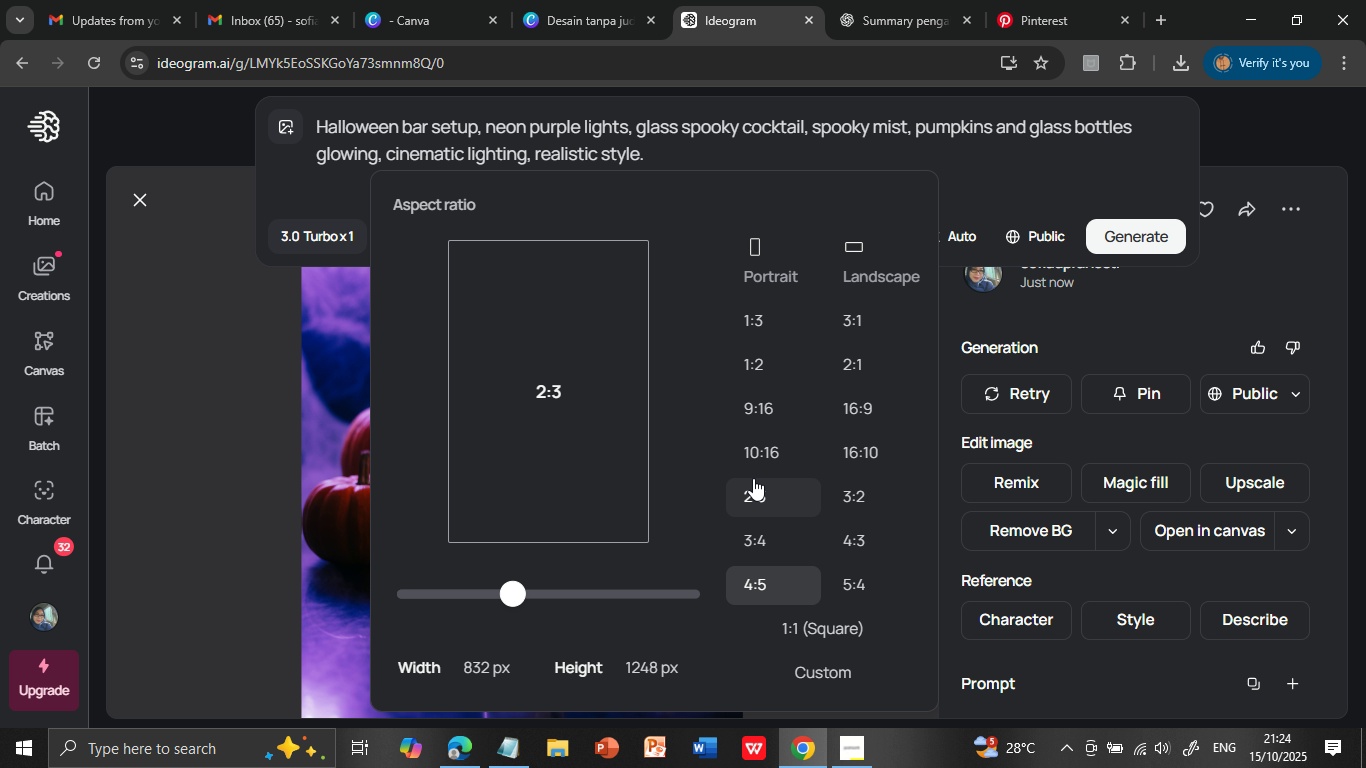 
left_click([565, 16])
 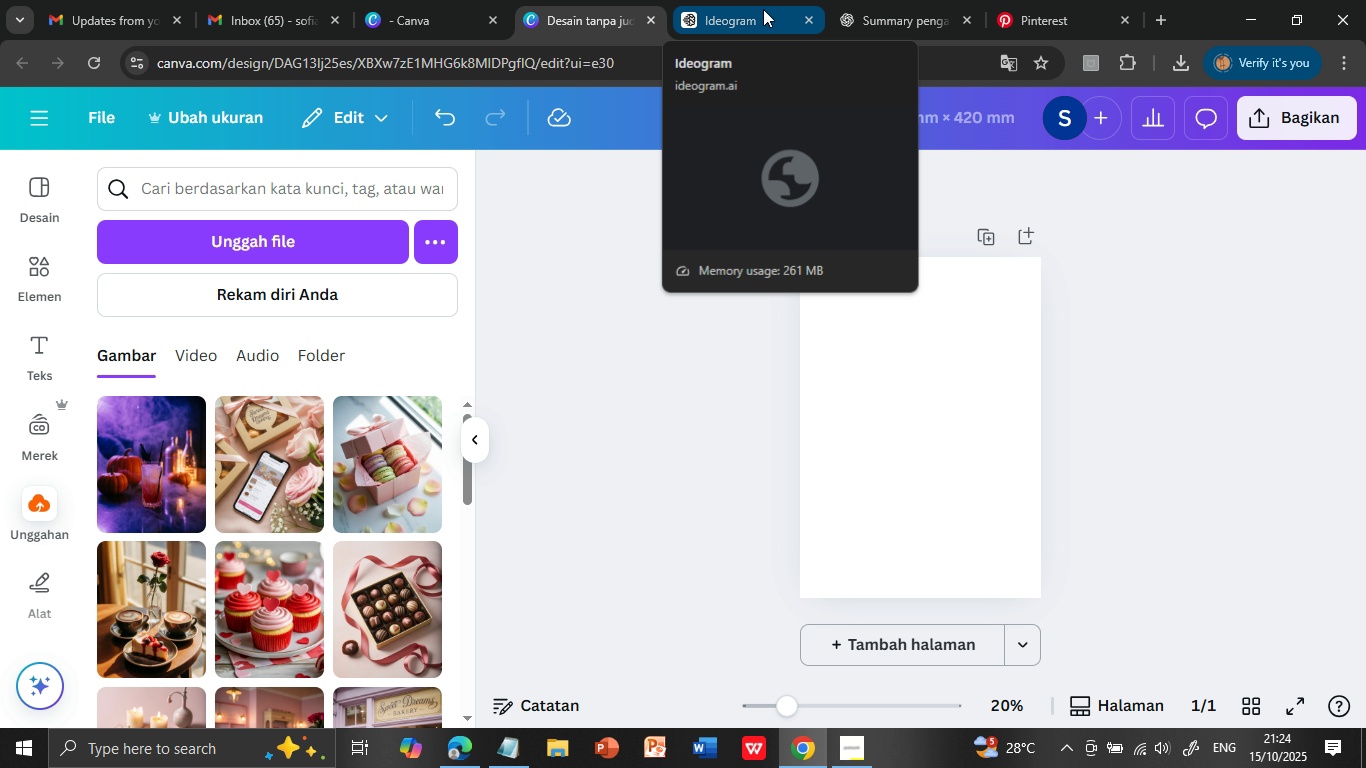 
wait(5.25)
 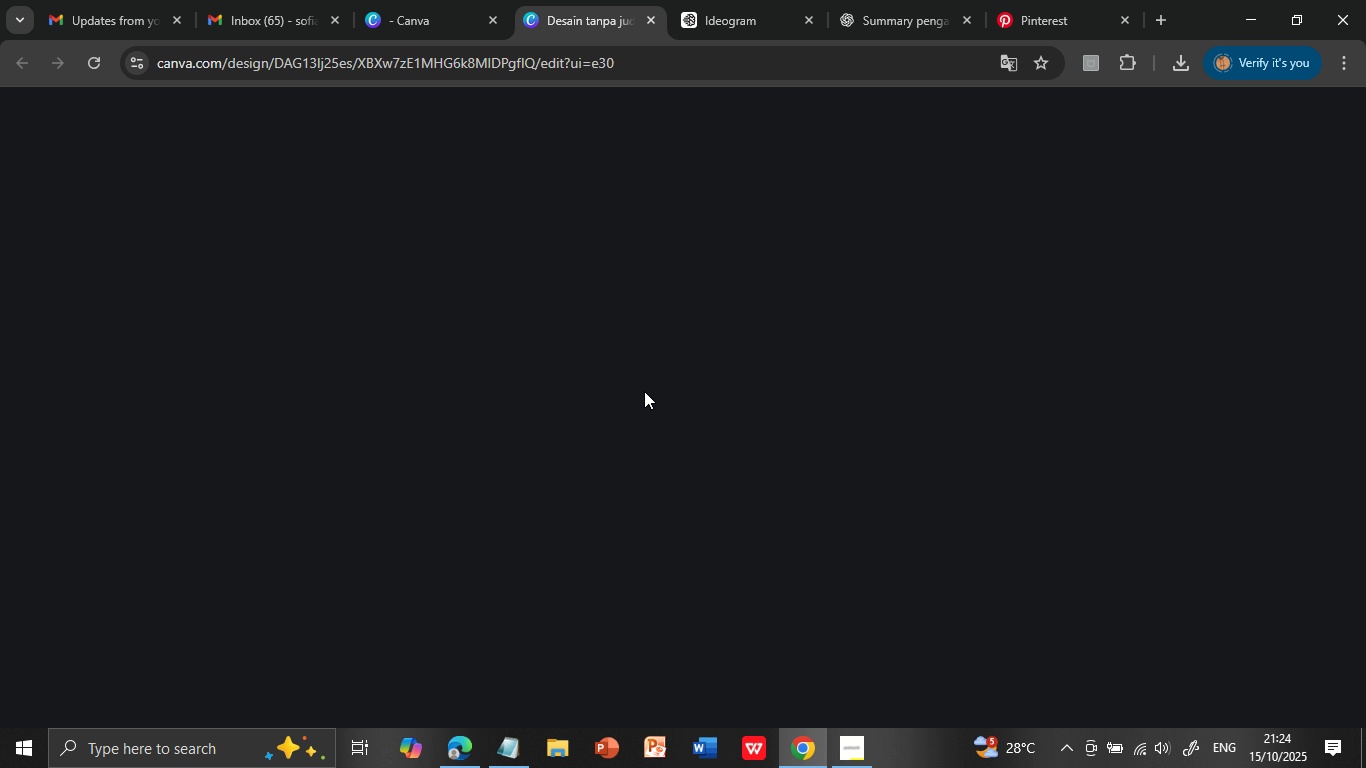 
left_click([763, 9])
 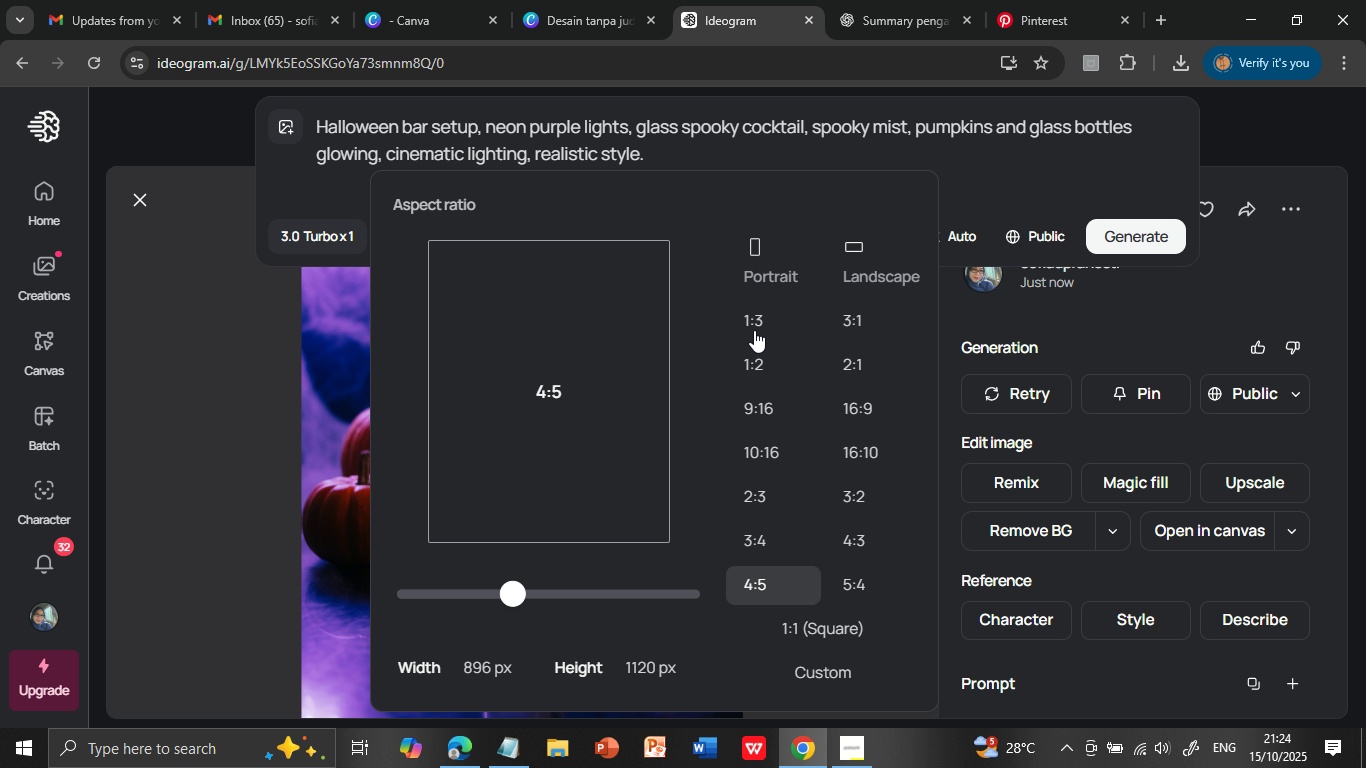 
mouse_move([769, 464])
 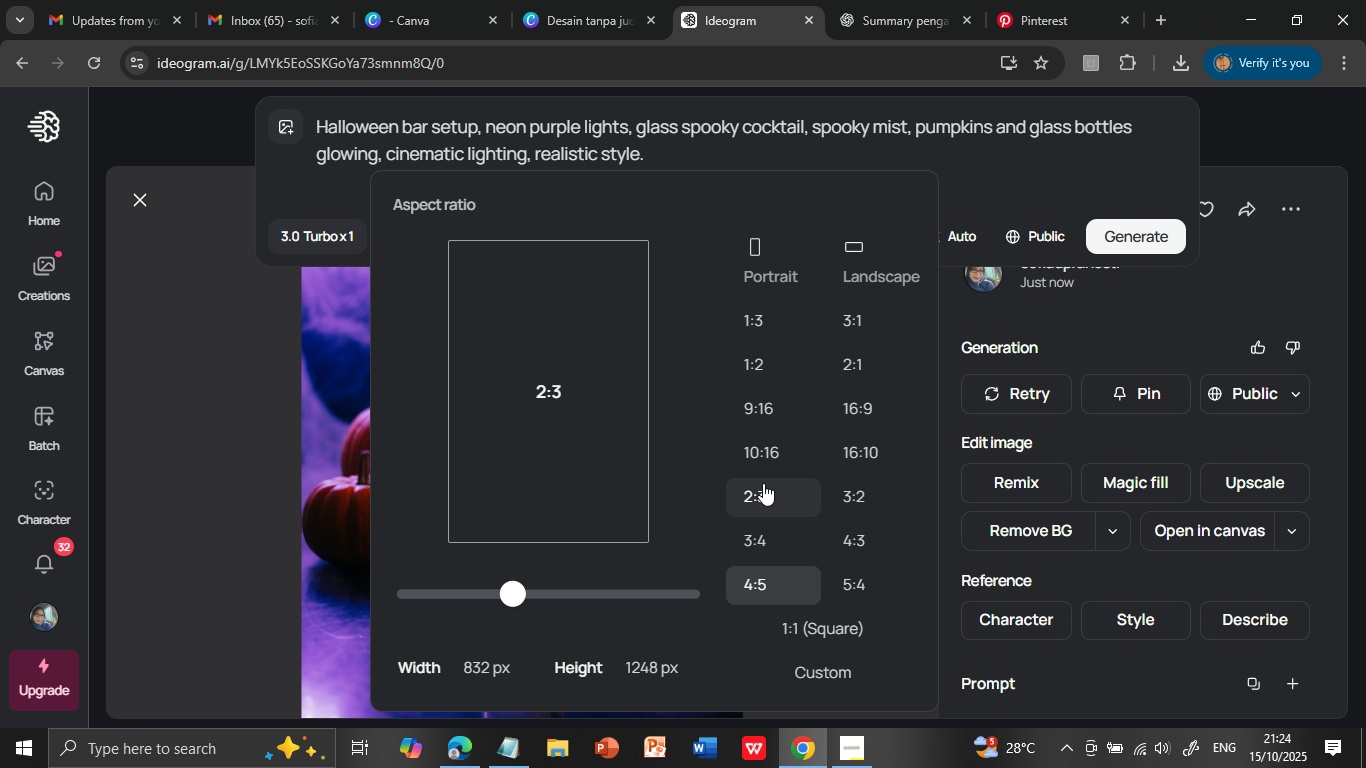 
left_click([763, 483])
 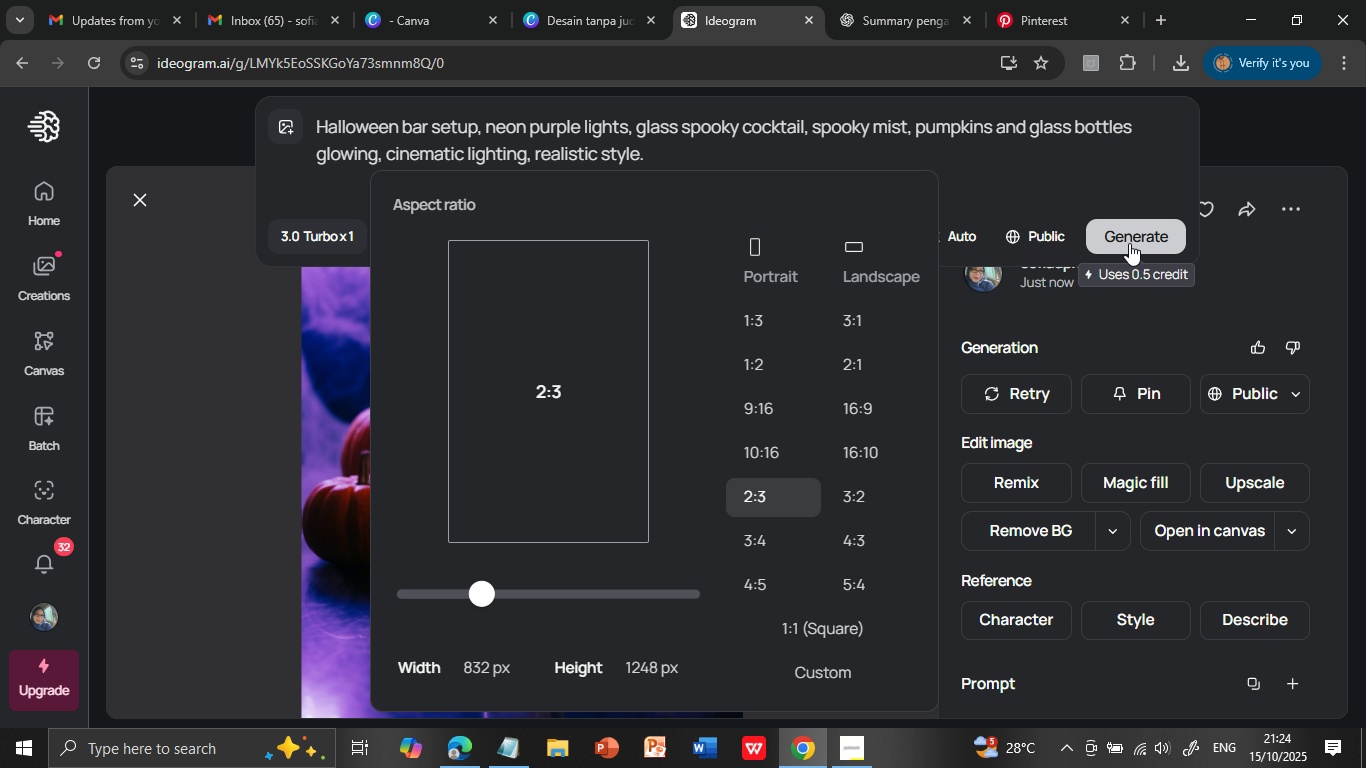 
left_click([1129, 243])
 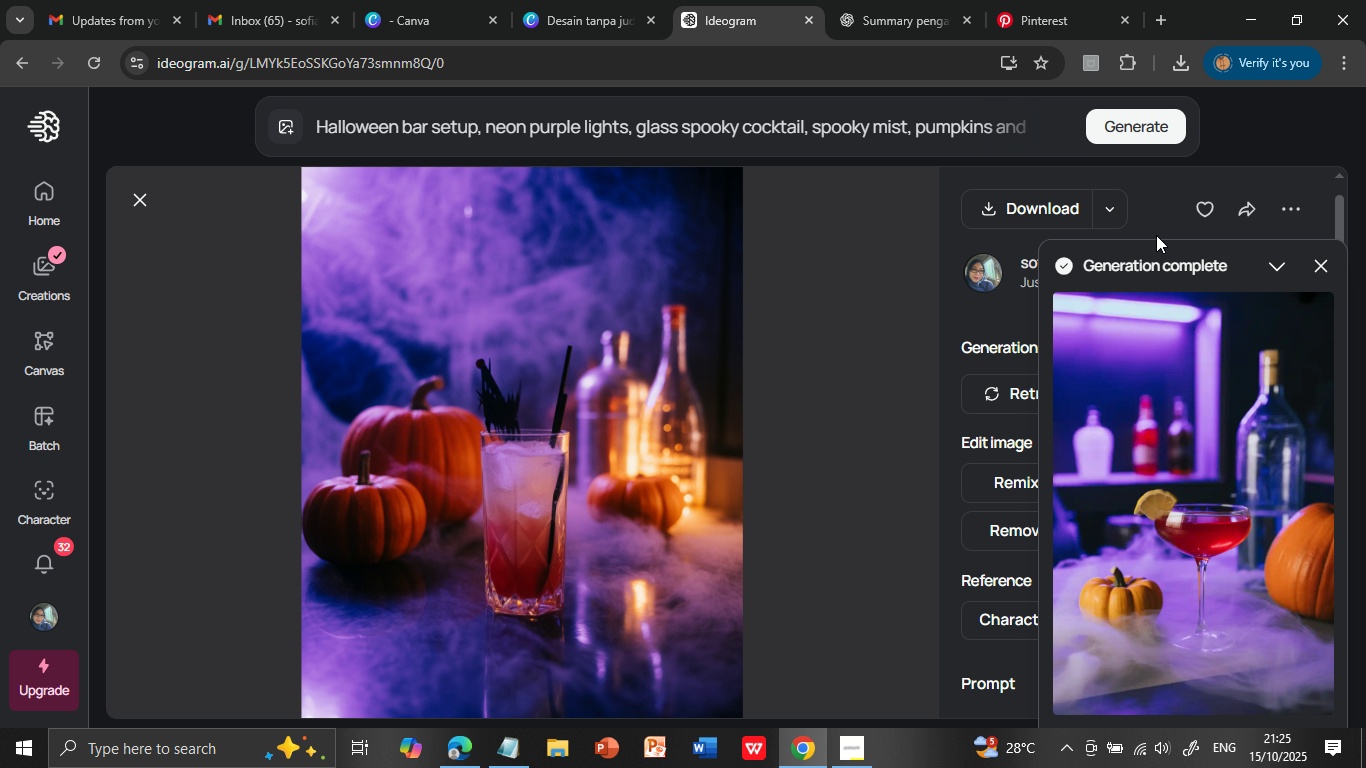 
wait(53.01)
 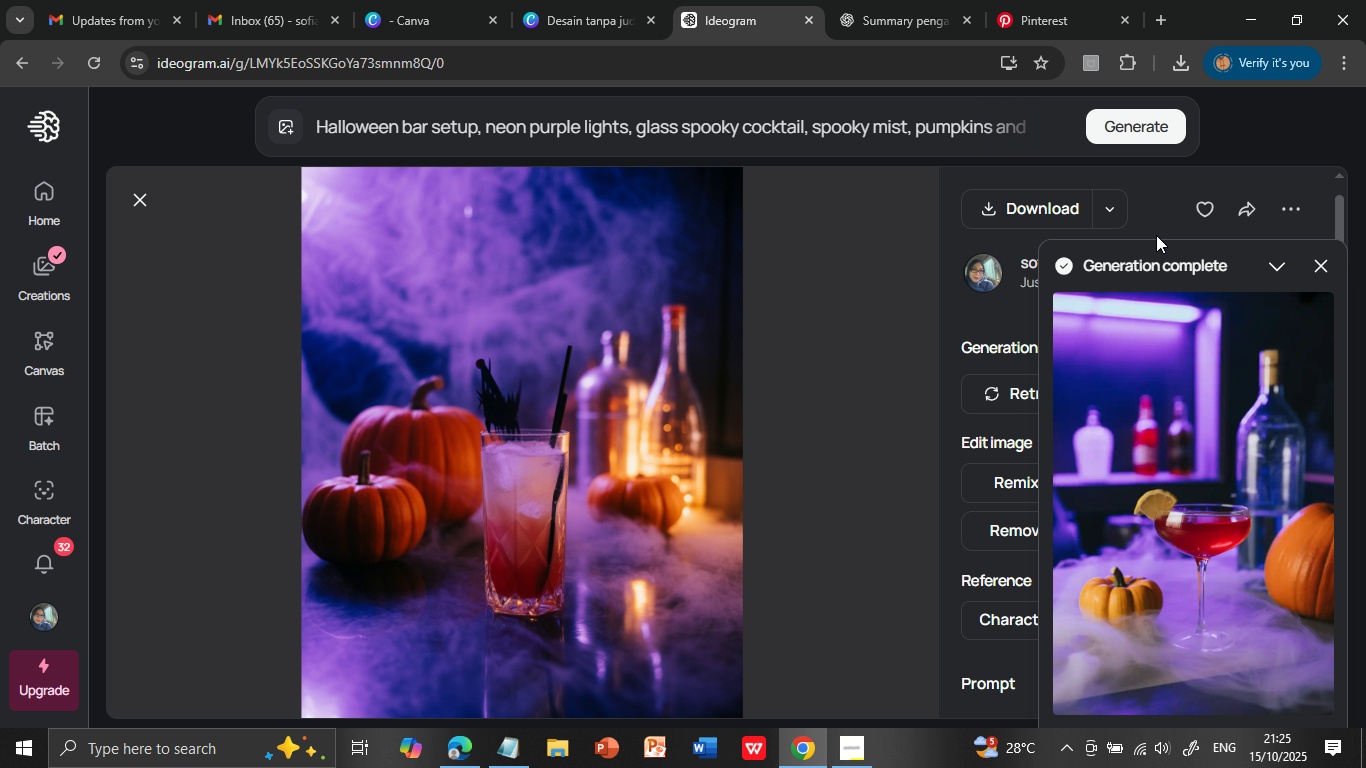 
left_click([1237, 376])
 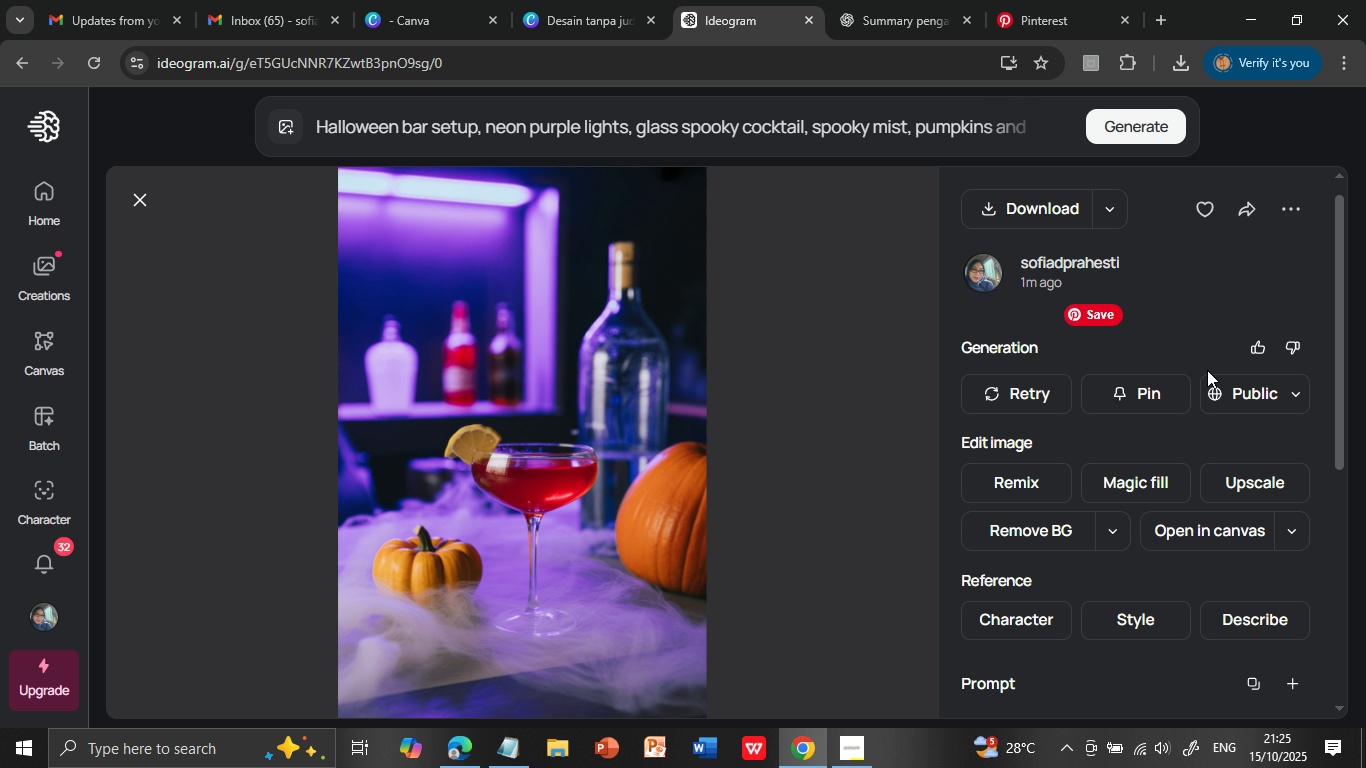 
wait(6.21)
 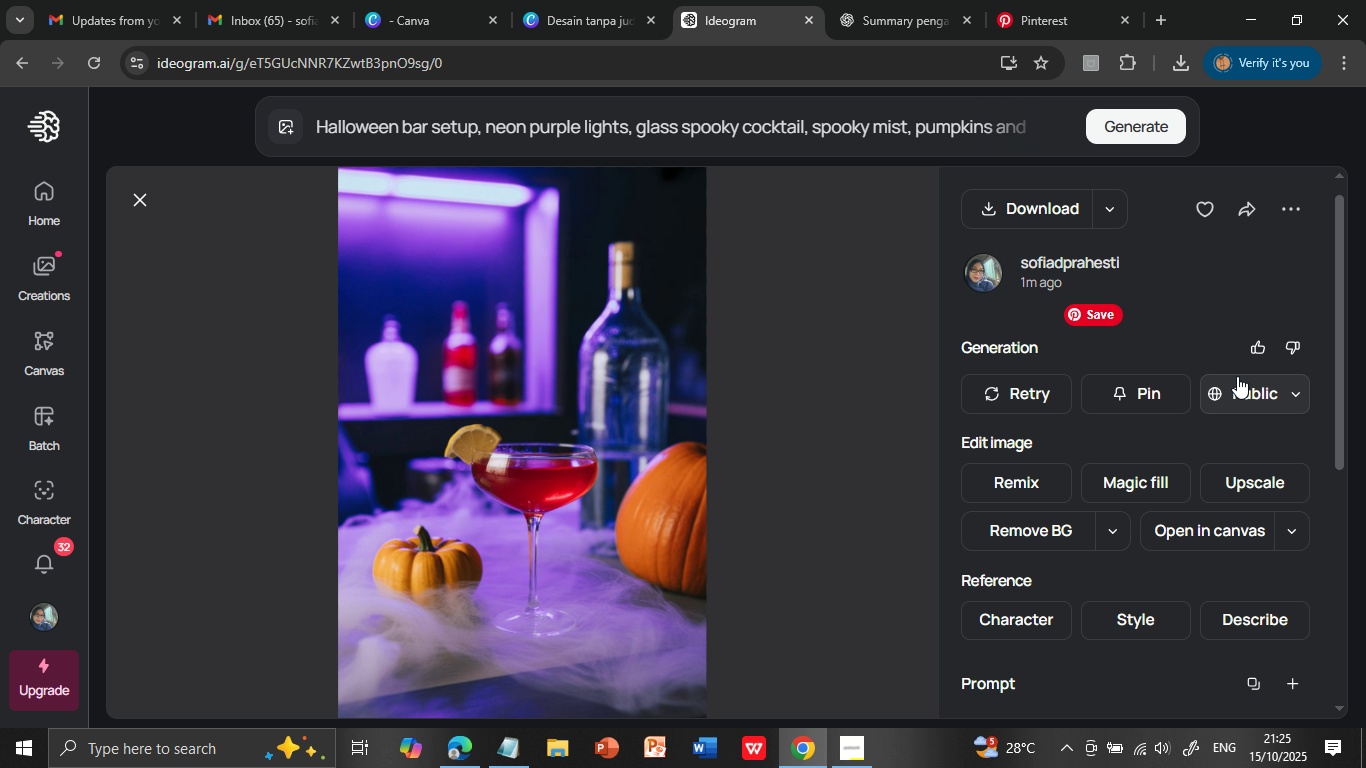 
left_click([1053, 204])
 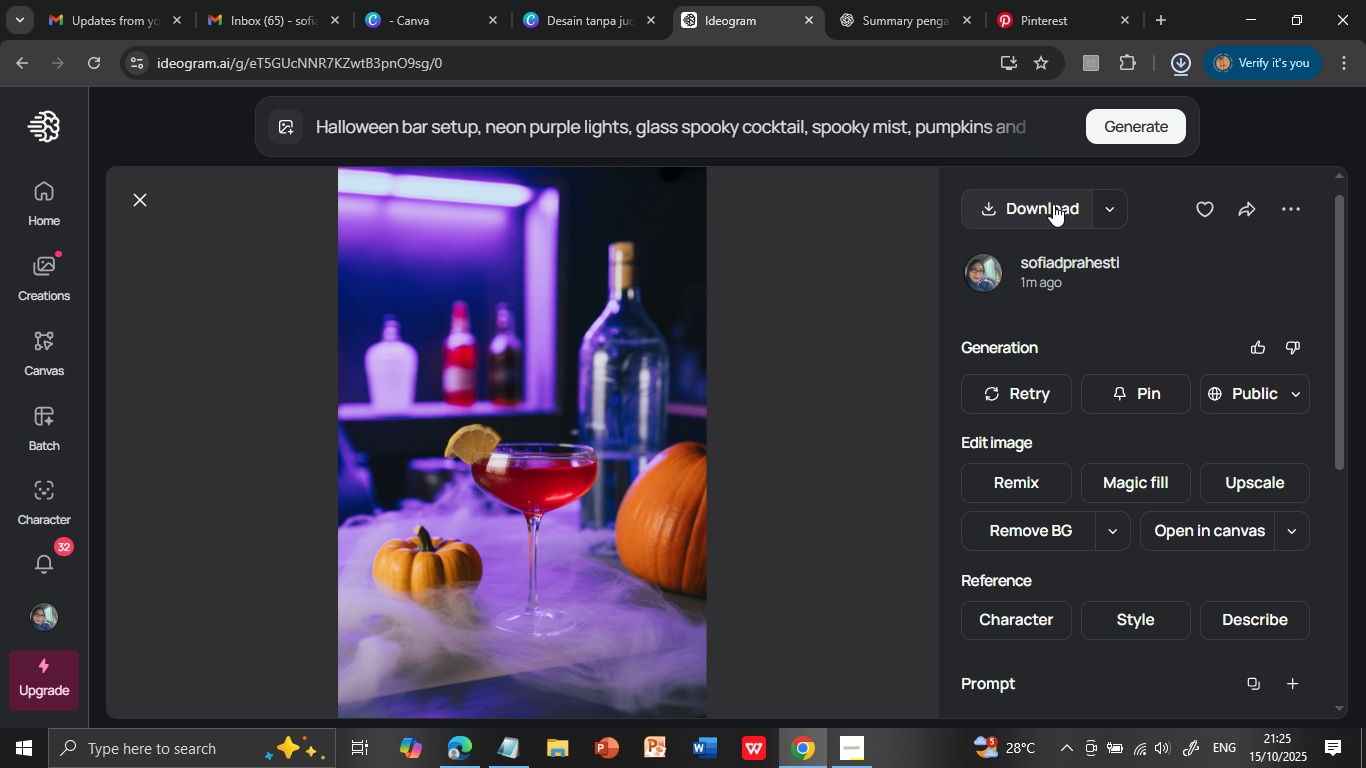 
wait(13.03)
 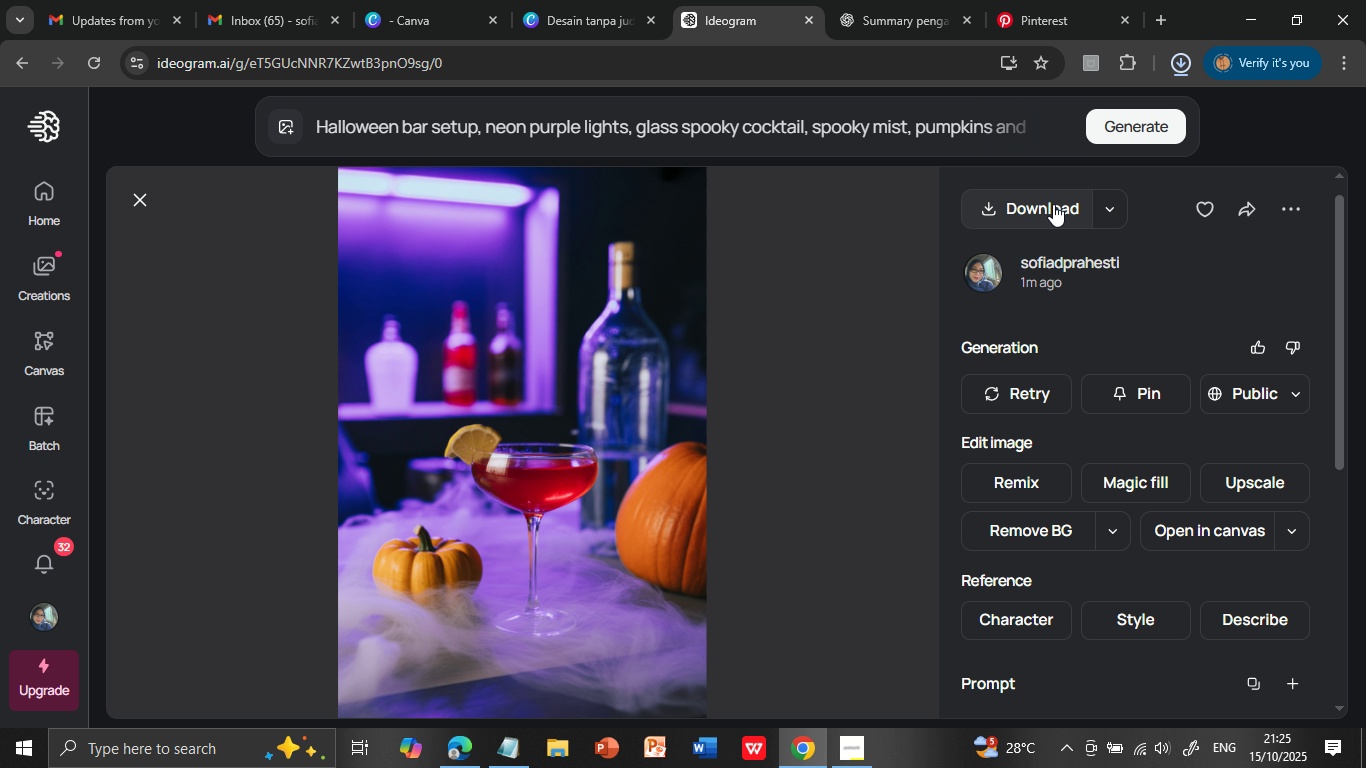 
left_click([856, 751])